 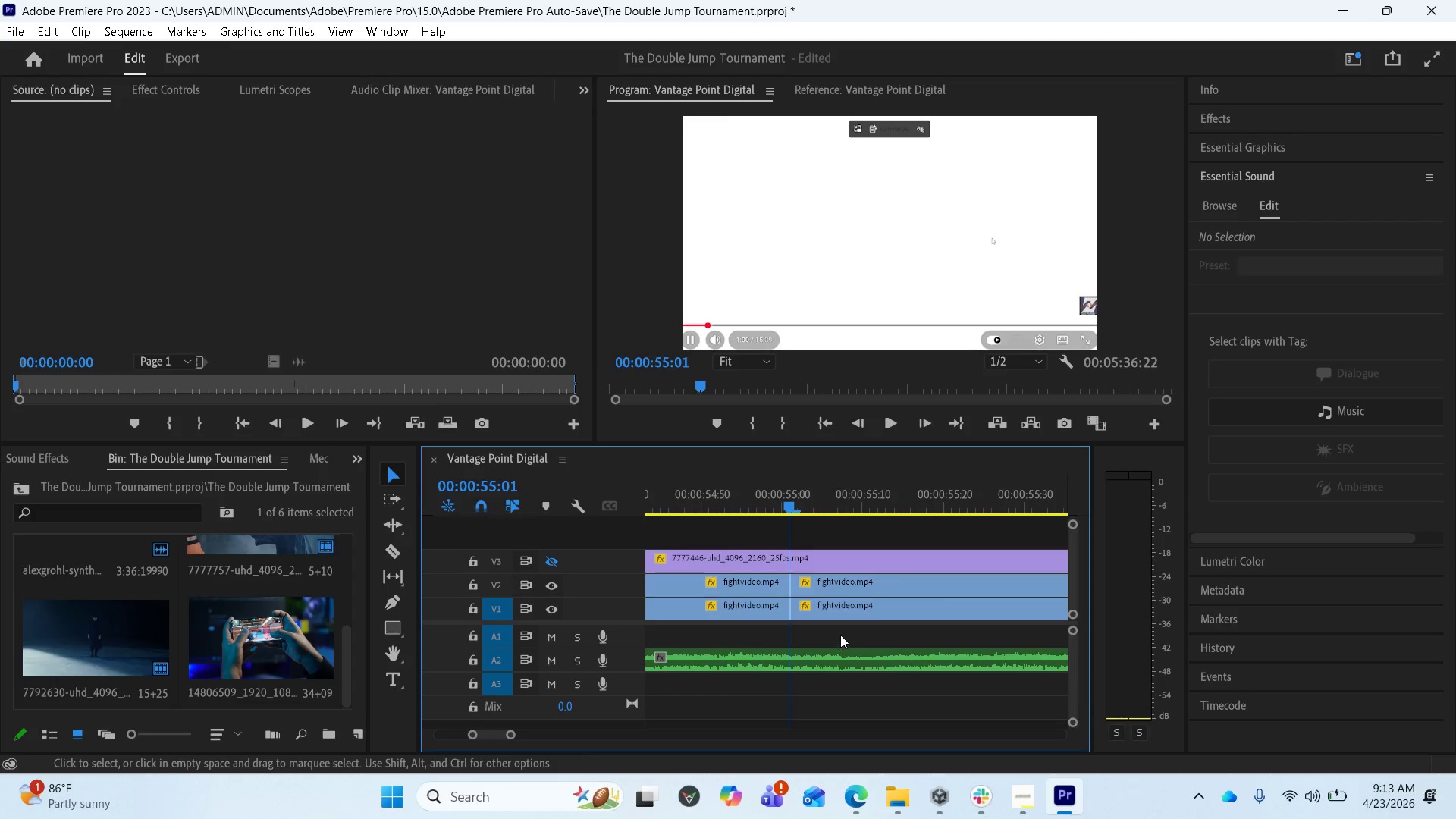 
scroll: coordinate [804, 635], scroll_direction: up, amount: 7.0
 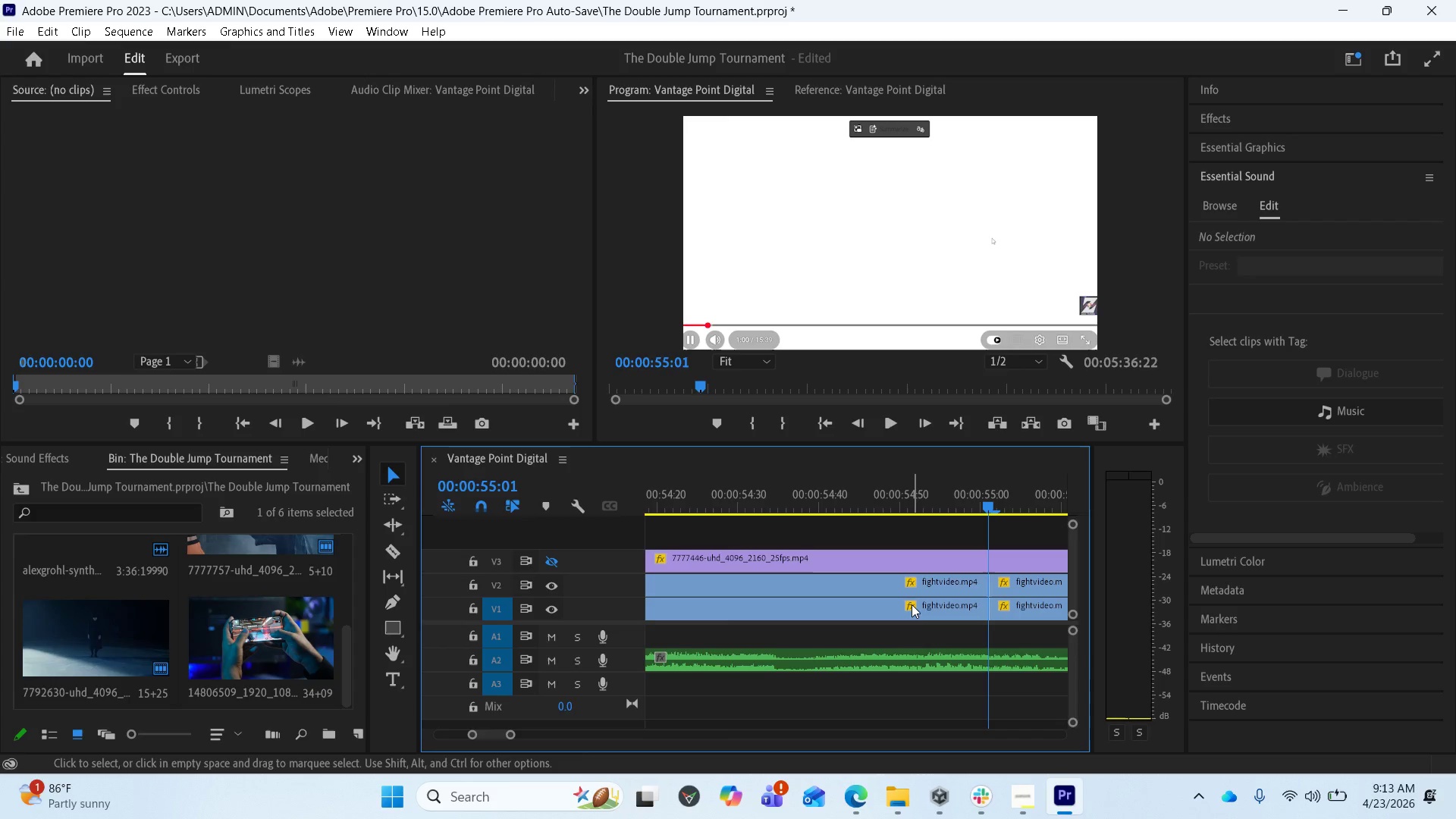 
scroll: coordinate [921, 614], scroll_direction: down, amount: 2.0
 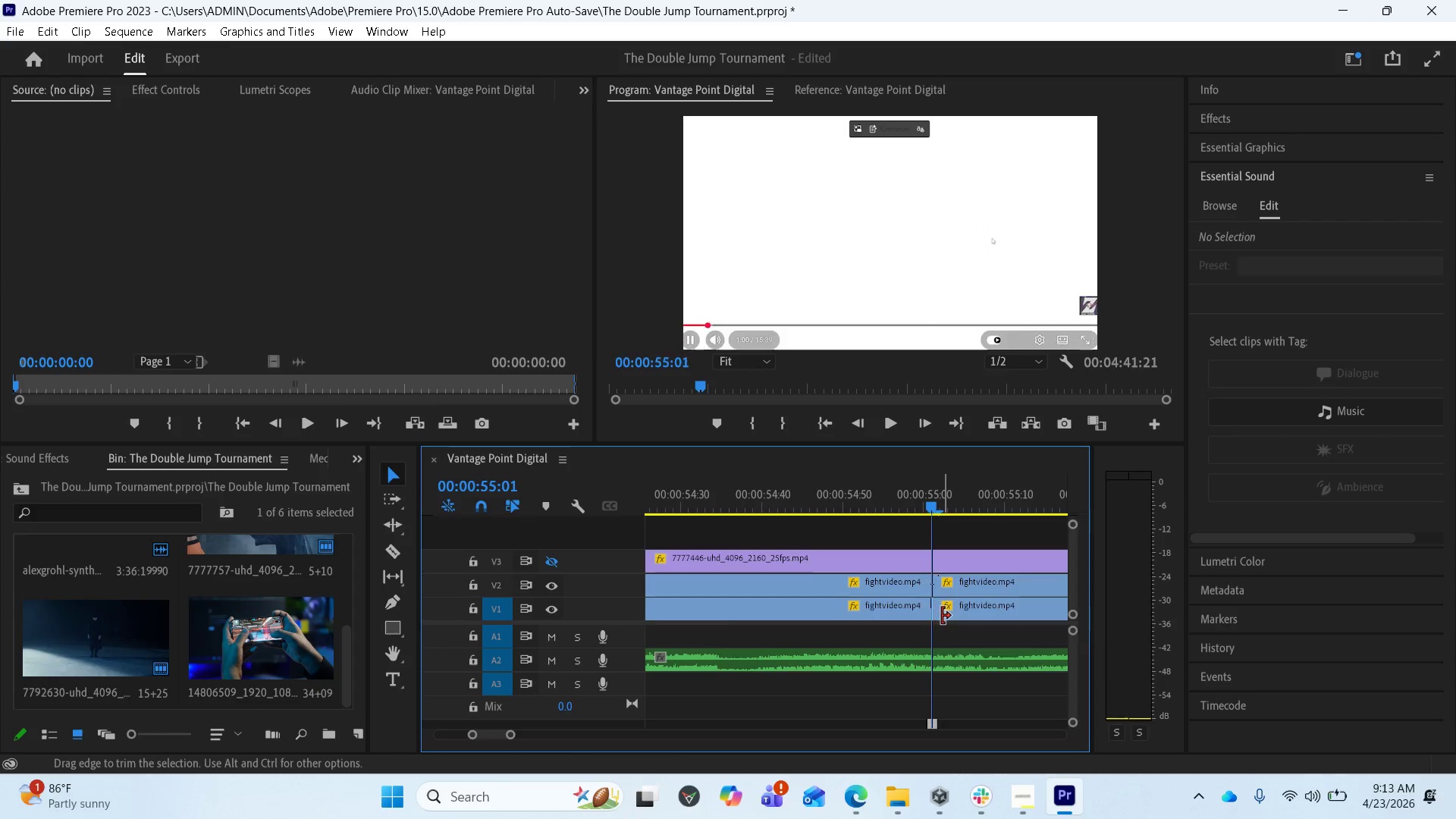 
wait(5.77)
 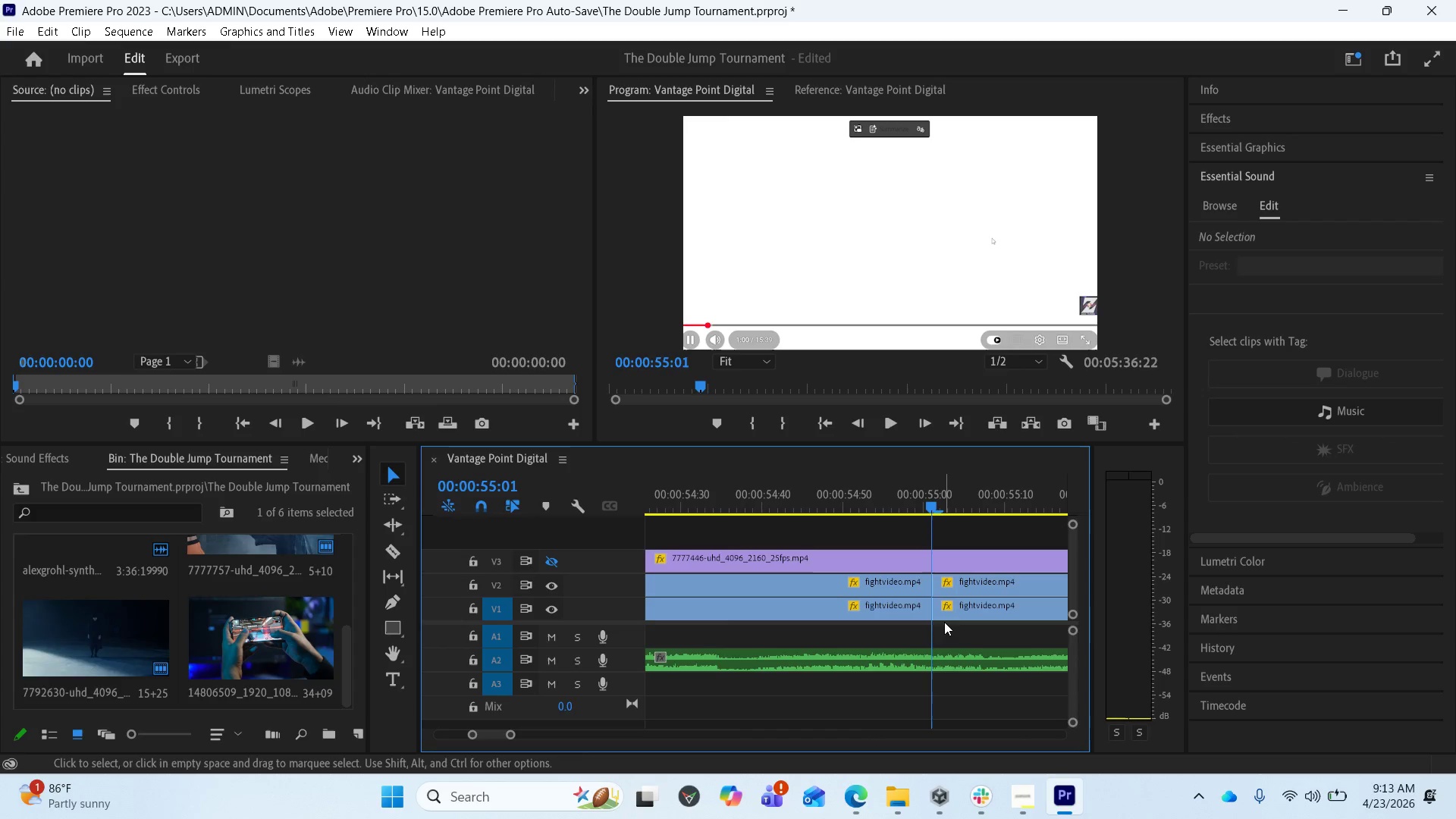 
key(Equal)
 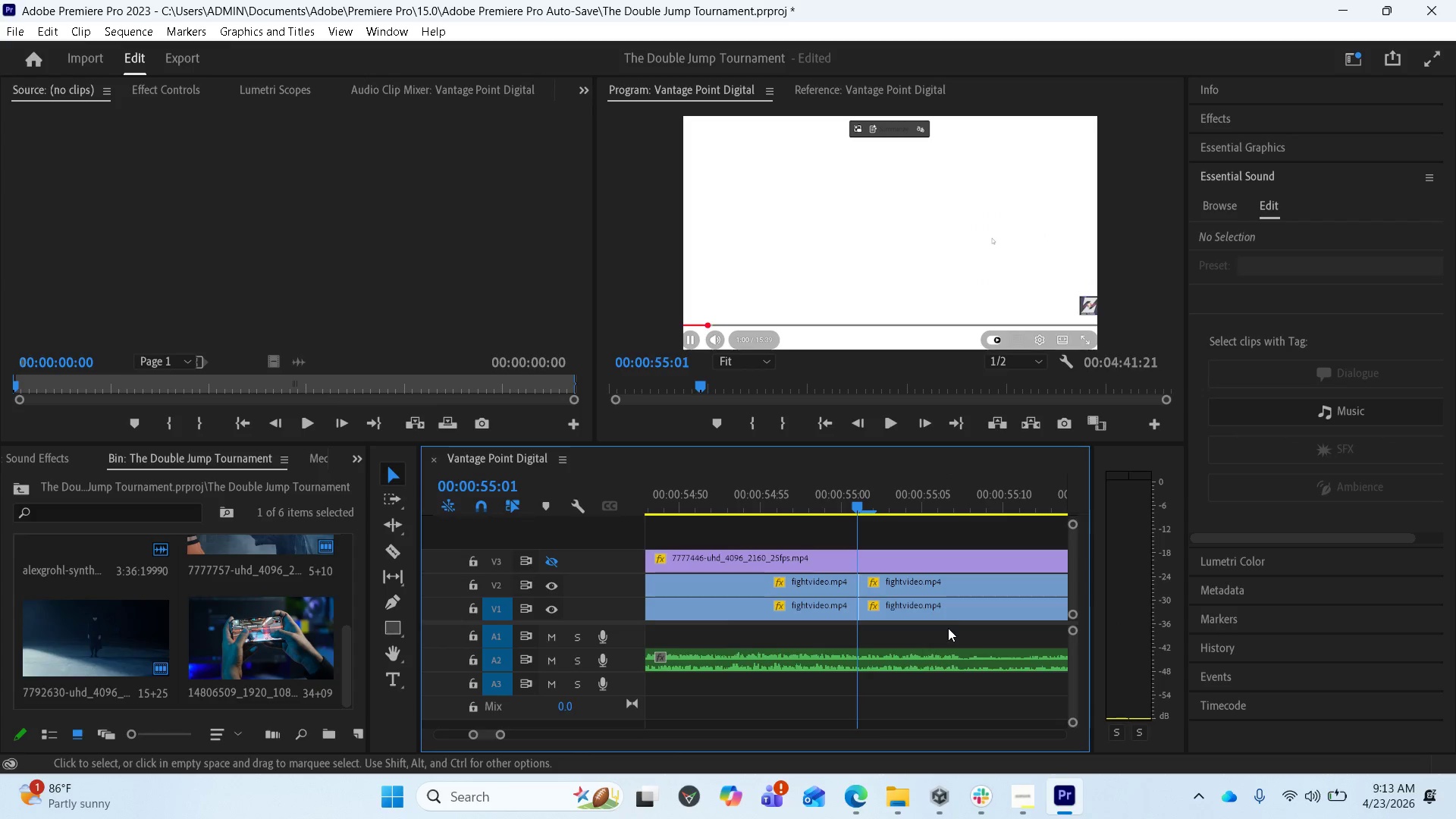 
key(Equal)
 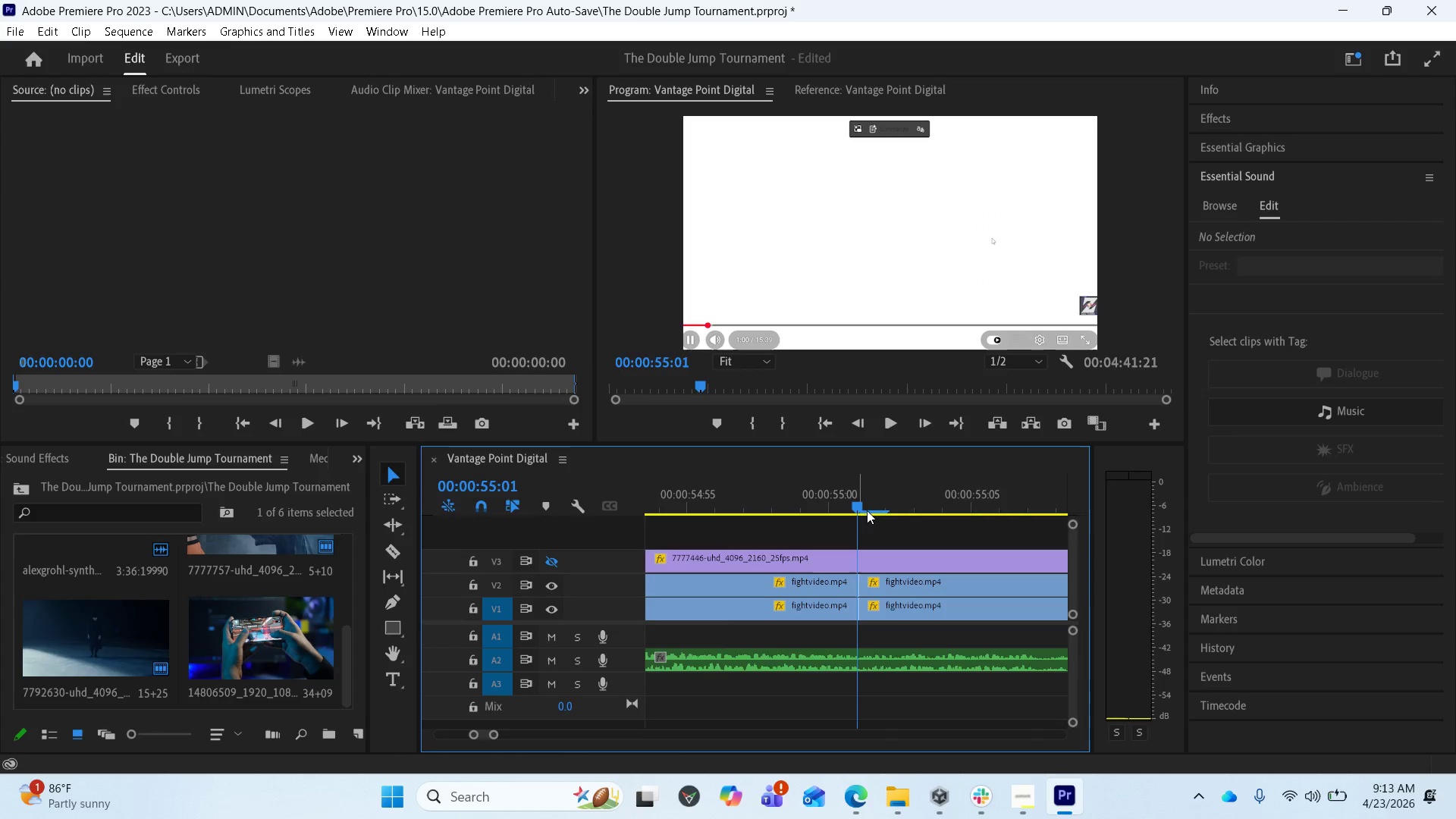 
left_click_drag(start_coordinate=[863, 504], to_coordinate=[874, 500])
 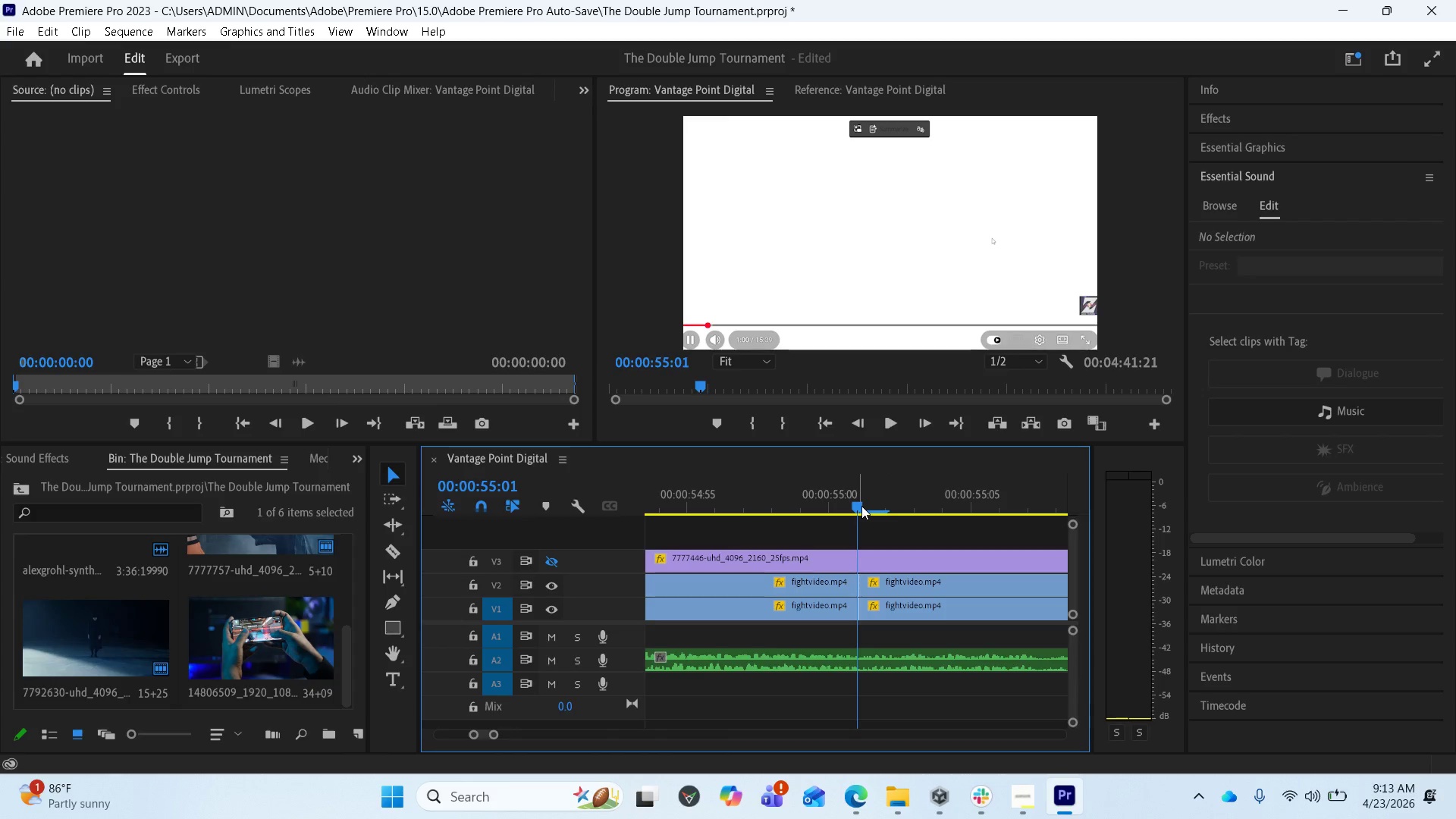 
left_click_drag(start_coordinate=[860, 506], to_coordinate=[867, 506])
 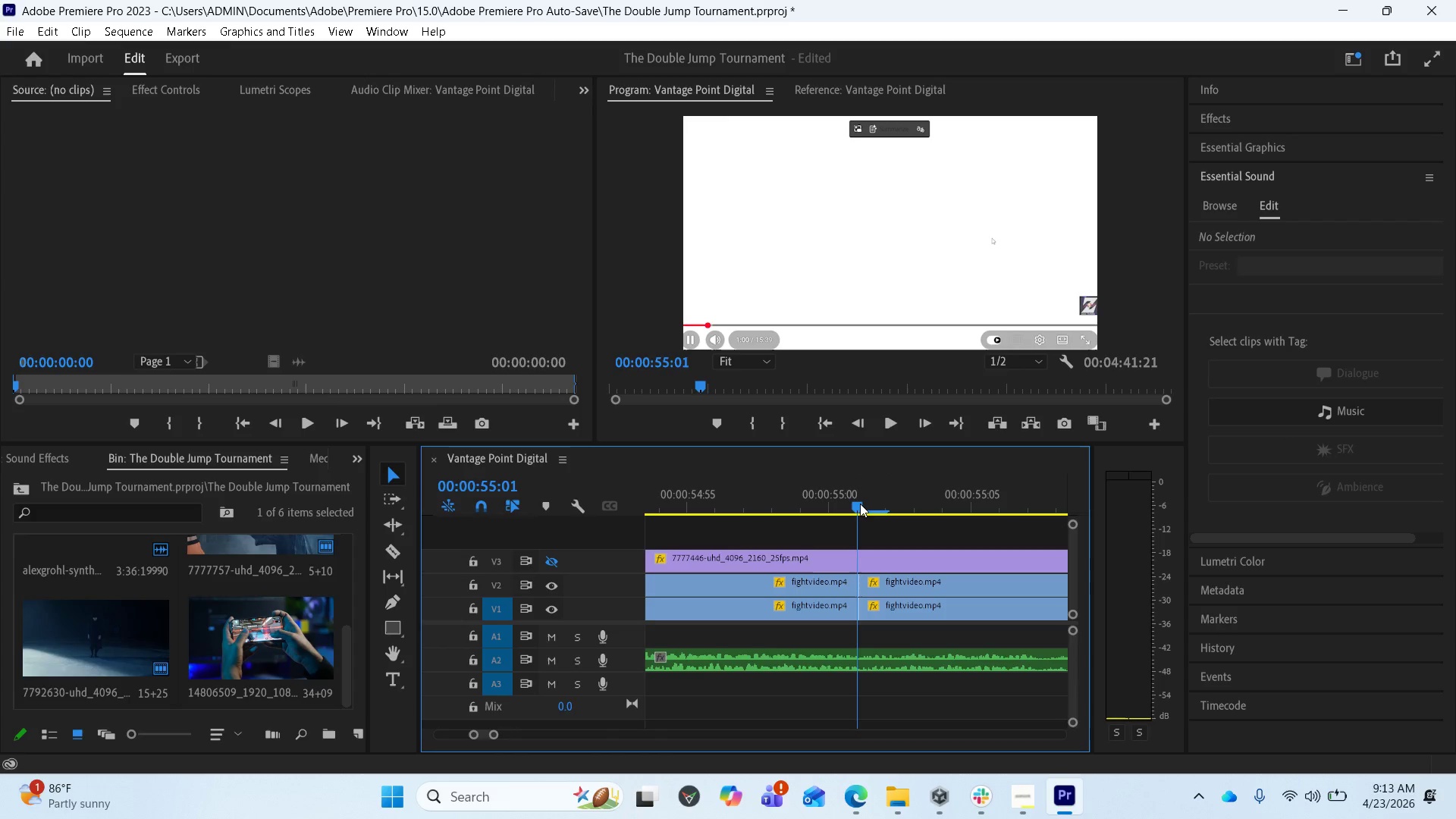 
left_click_drag(start_coordinate=[858, 503], to_coordinate=[865, 501])
 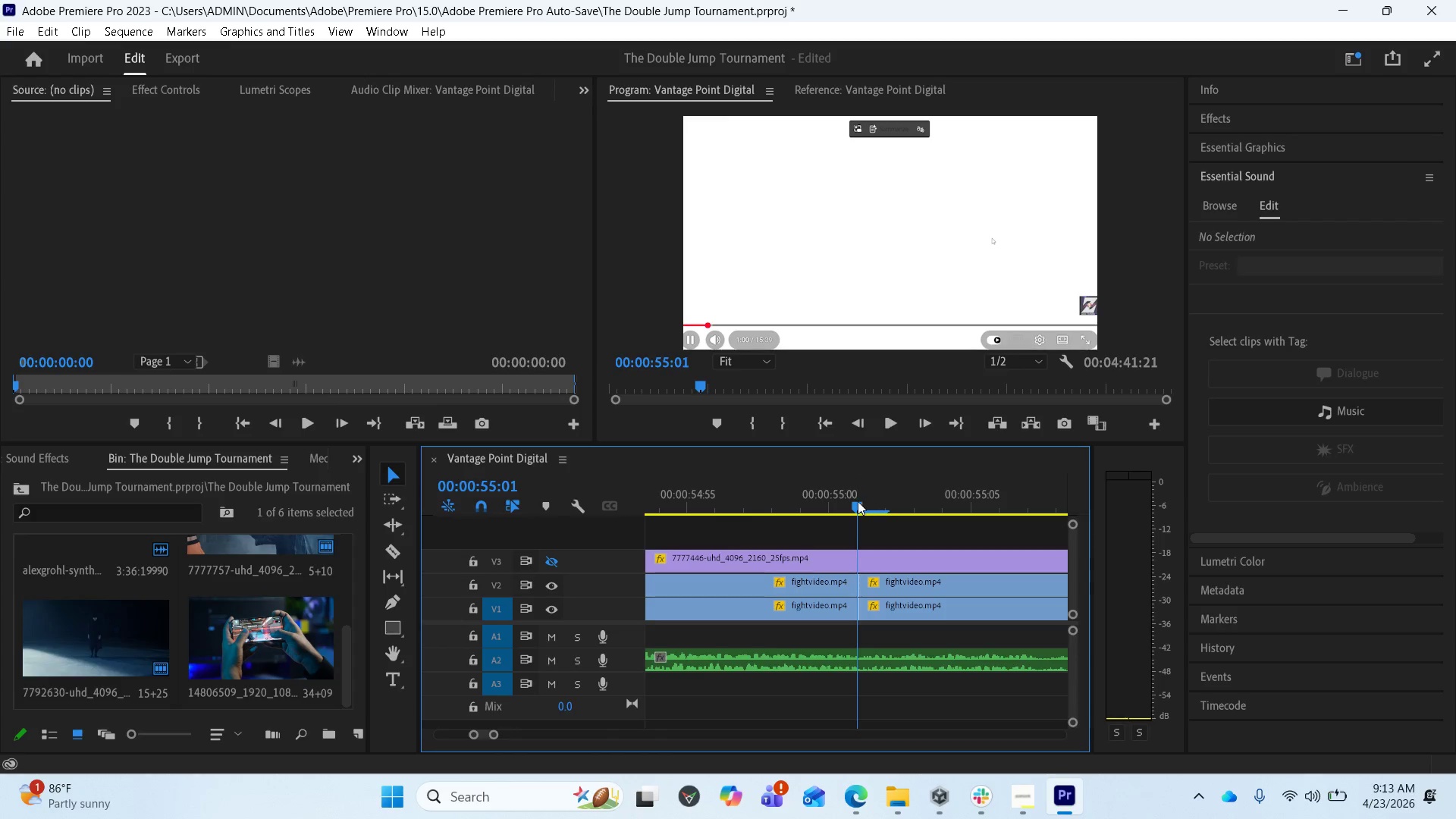 
left_click_drag(start_coordinate=[858, 501], to_coordinate=[875, 513])
 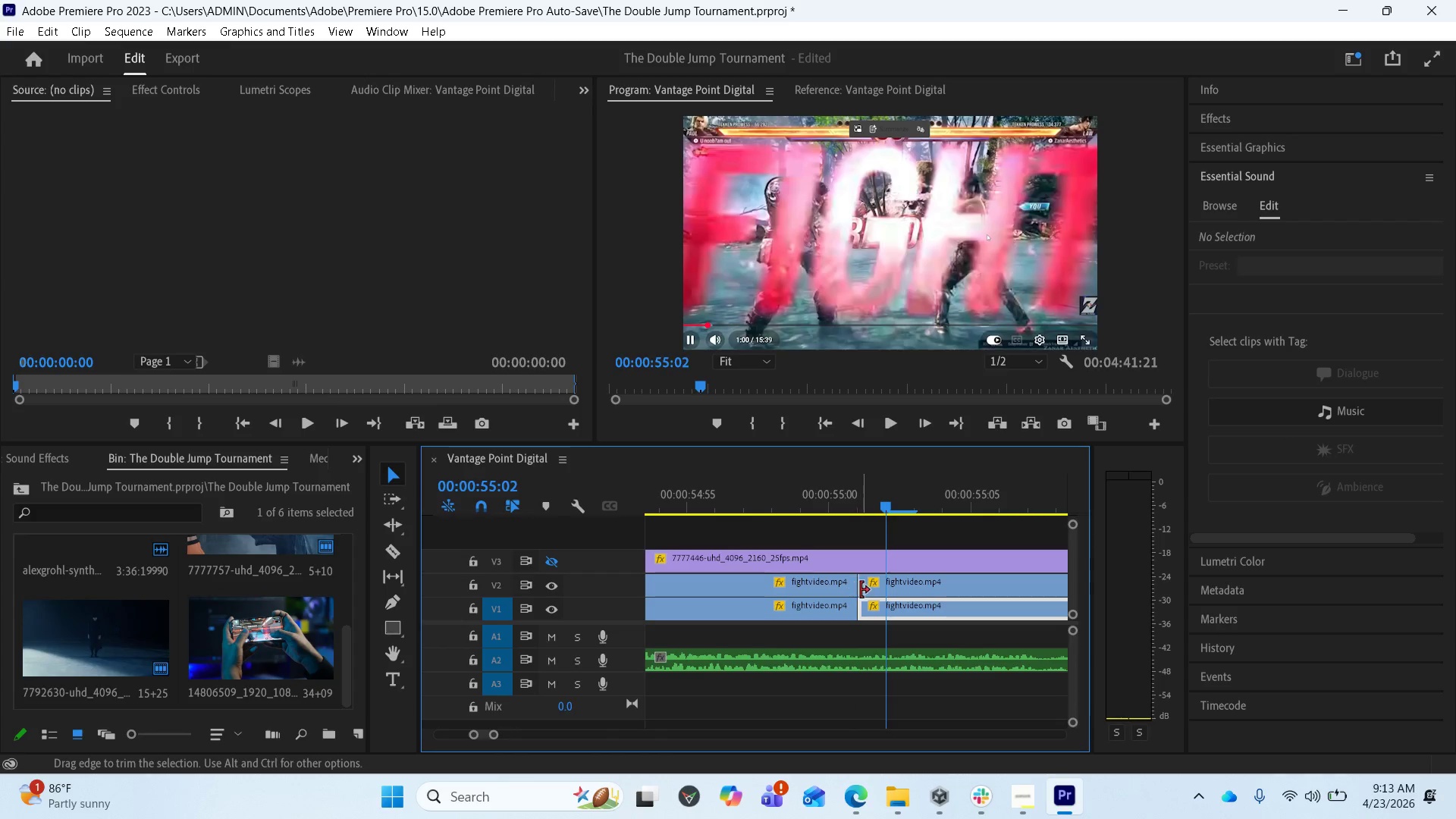 
left_click_drag(start_coordinate=[861, 590], to_coordinate=[880, 590])
 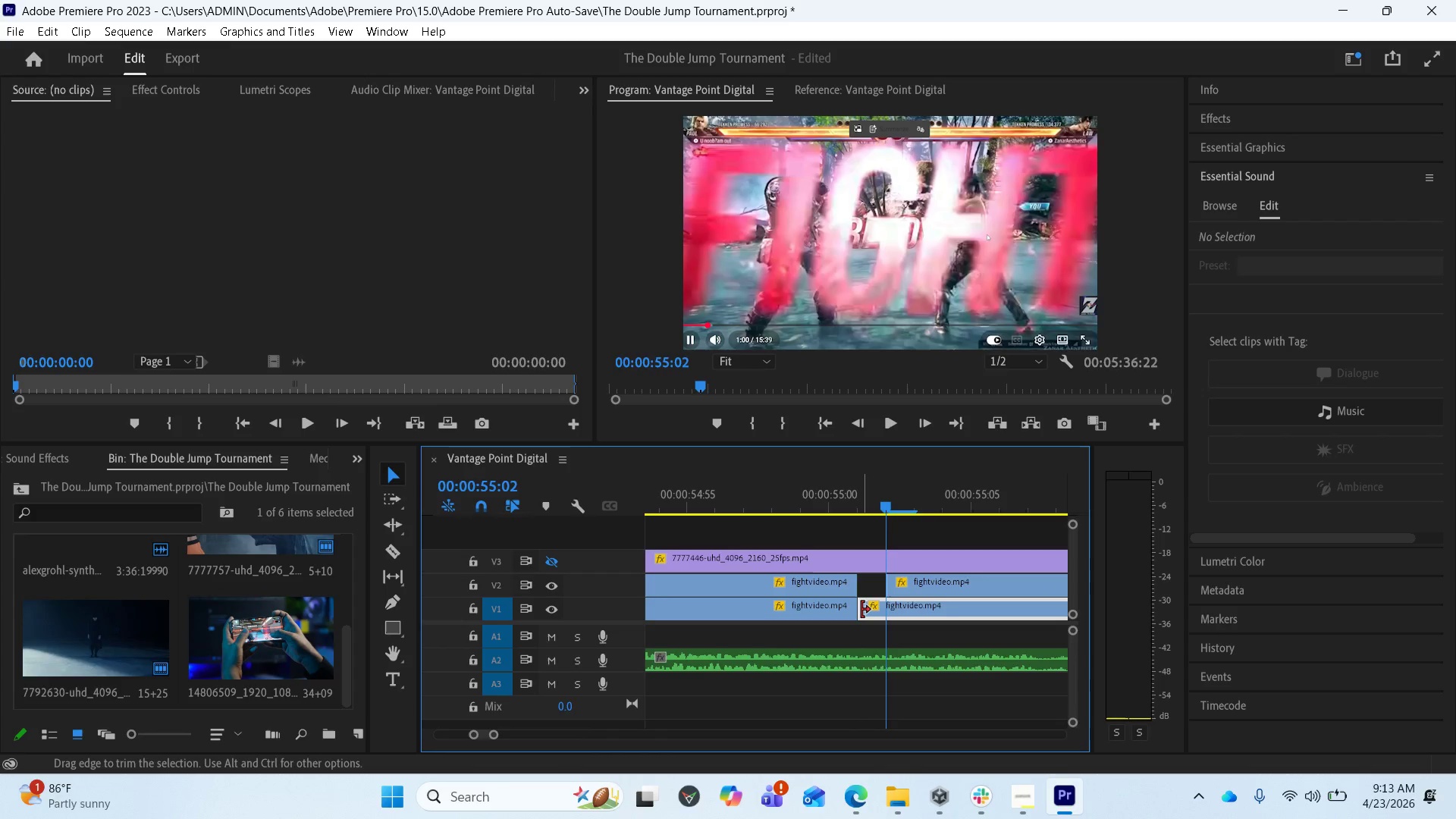 
left_click_drag(start_coordinate=[861, 610], to_coordinate=[879, 610])
 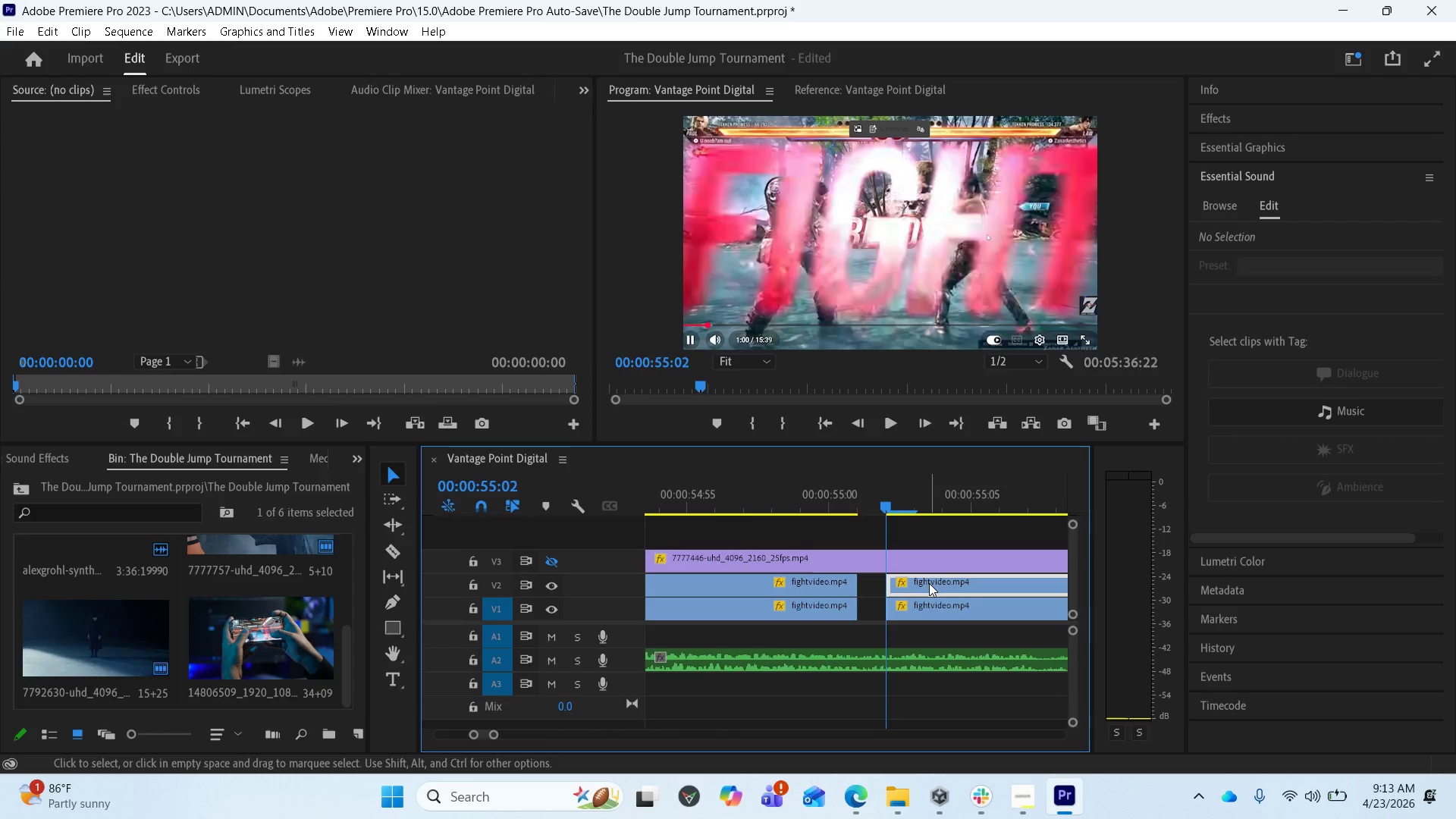 
hold_key(key=ShiftLeft, duration=0.78)
left_click([929, 611])
 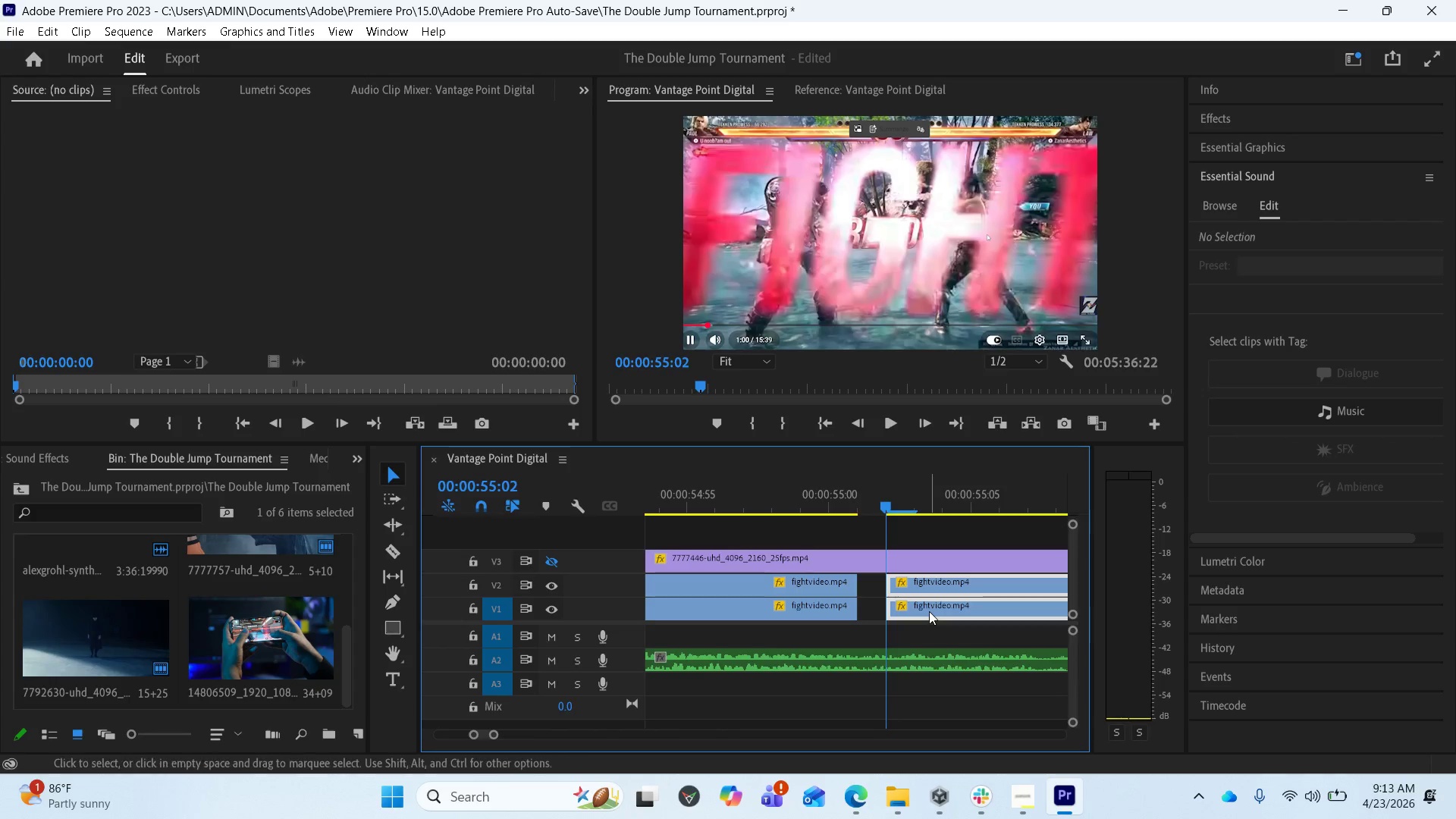 
left_click_drag(start_coordinate=[929, 611], to_coordinate=[909, 618])
 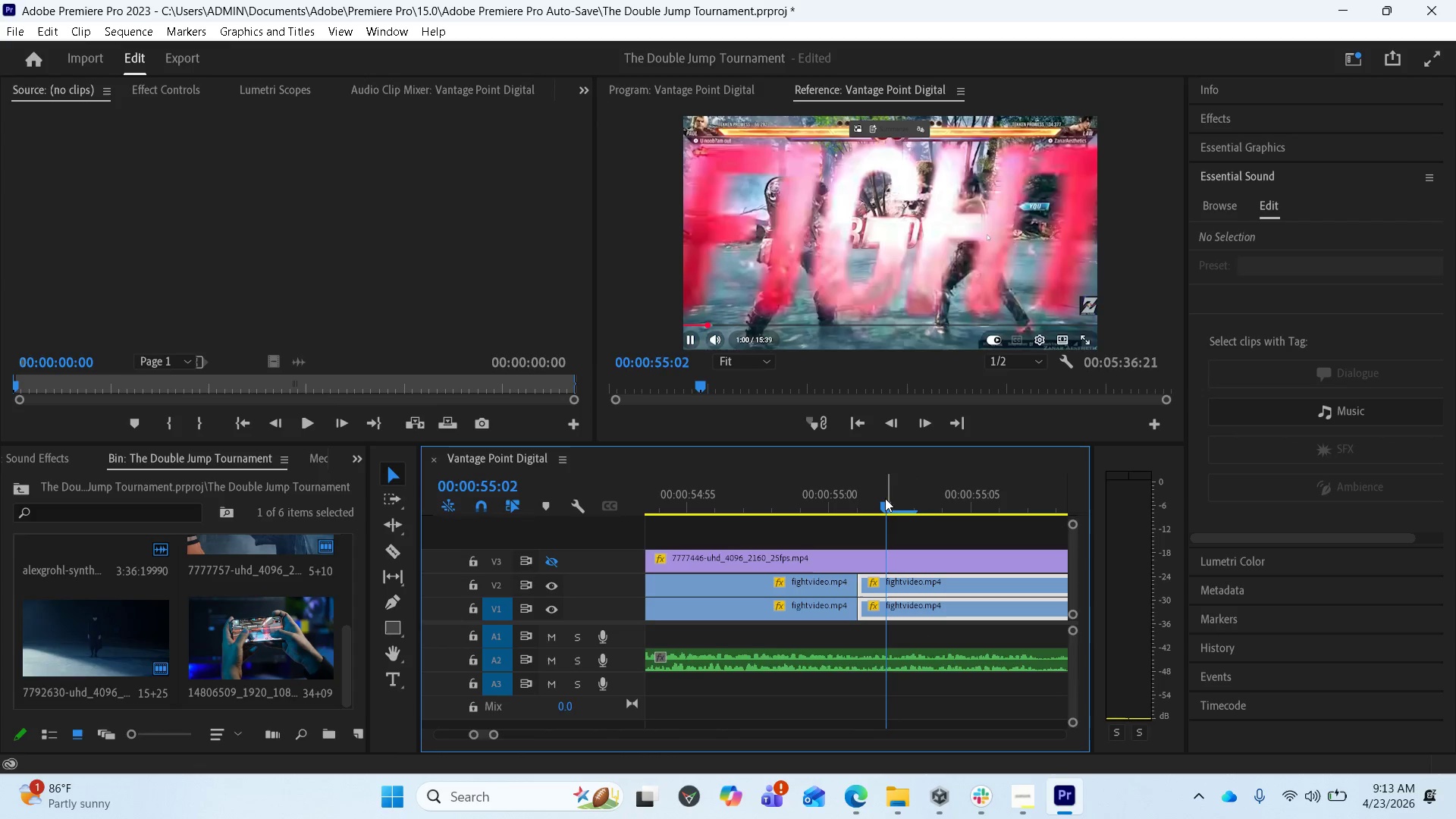 
left_click_drag(start_coordinate=[882, 506], to_coordinate=[830, 508])
 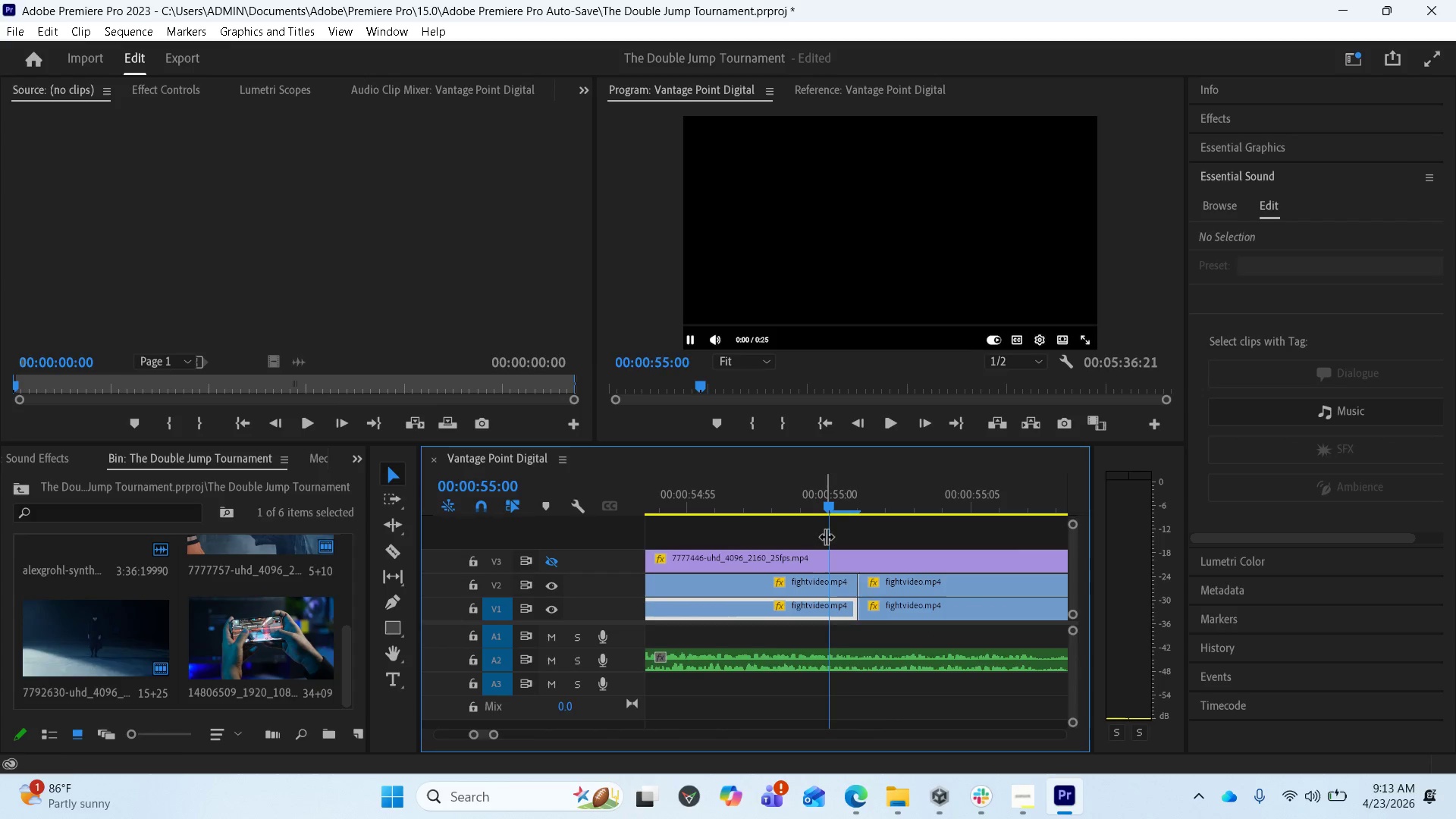 
key(Space)
 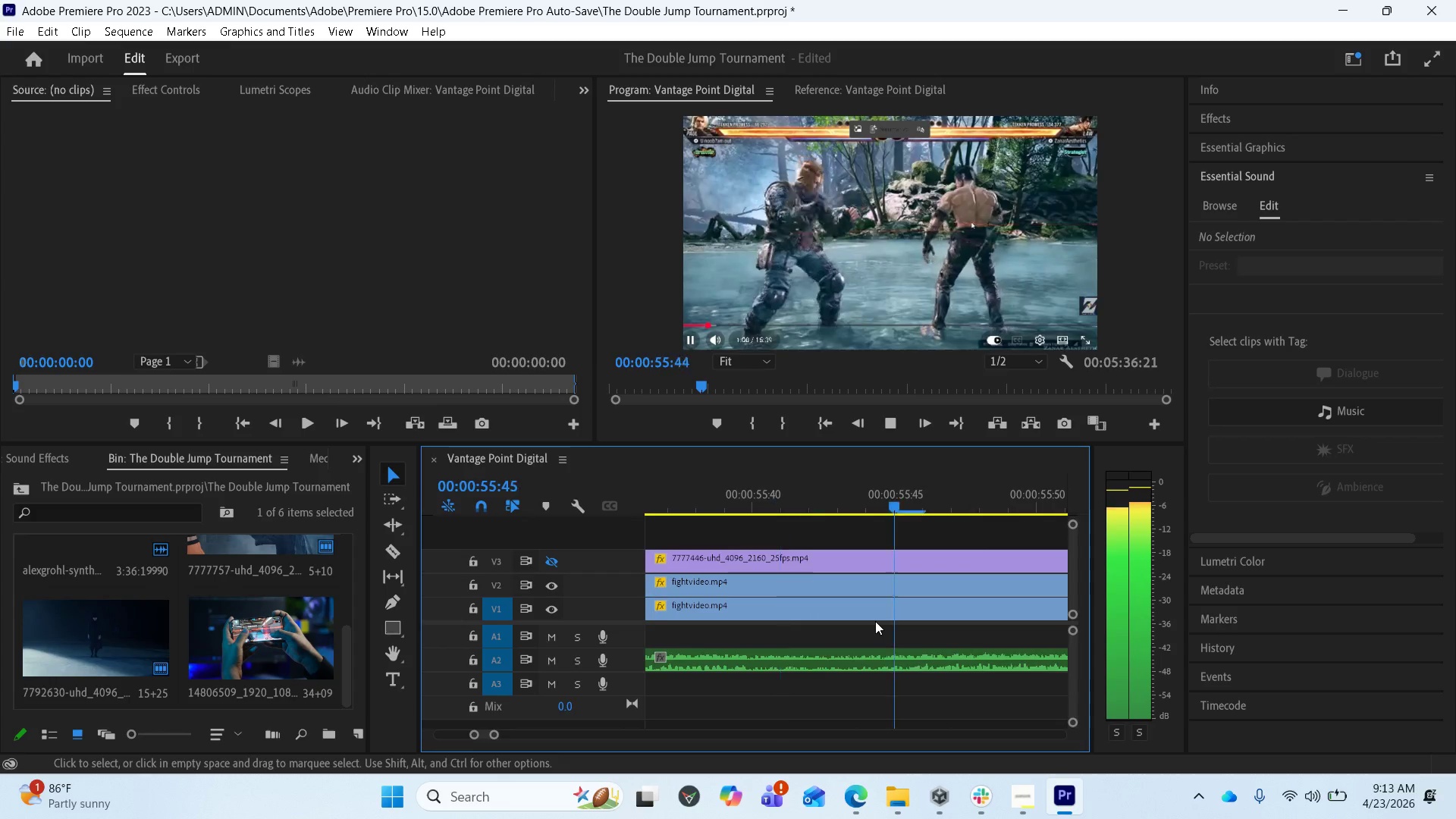 
key(Space)
 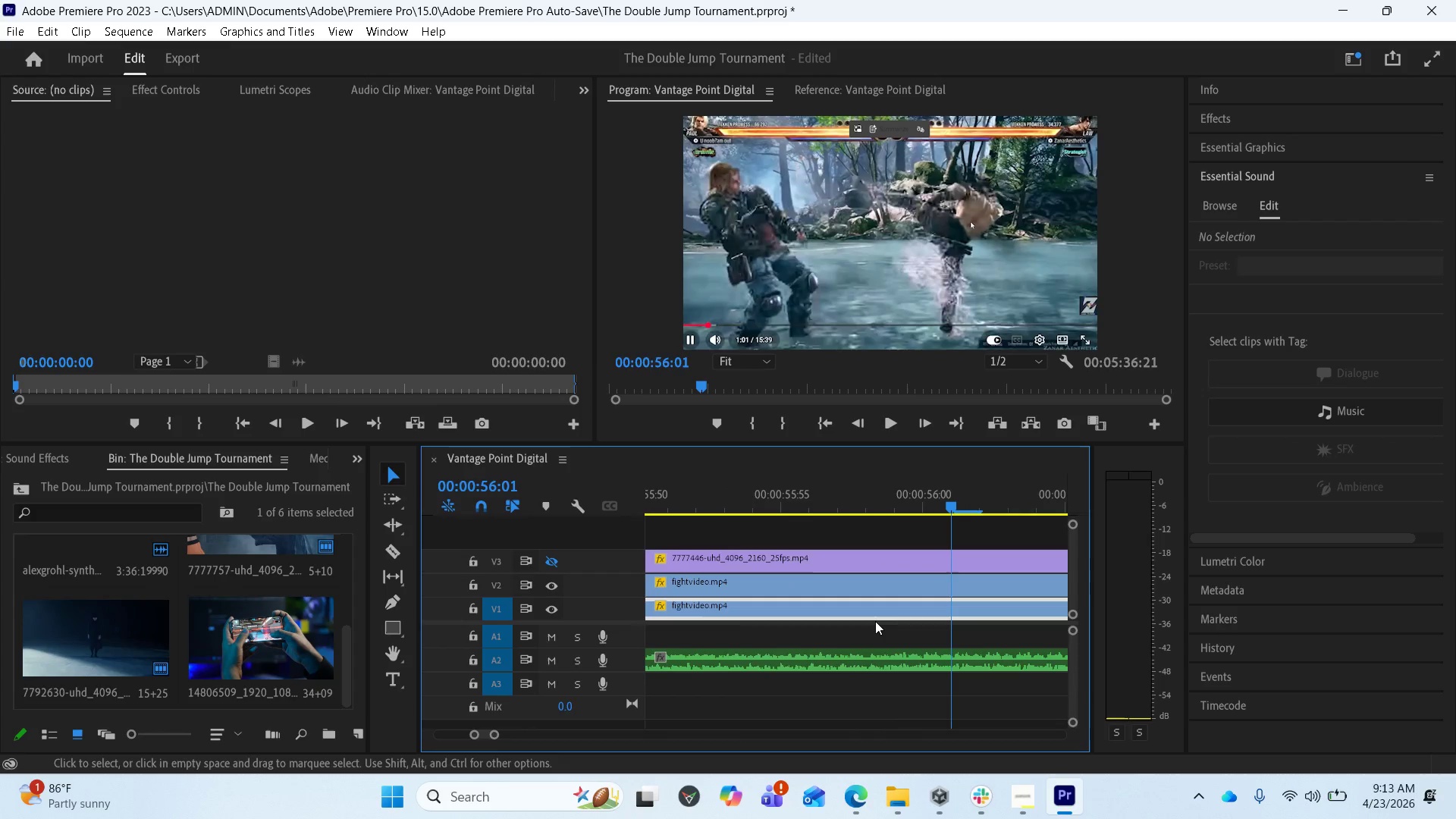 
key(Space)
 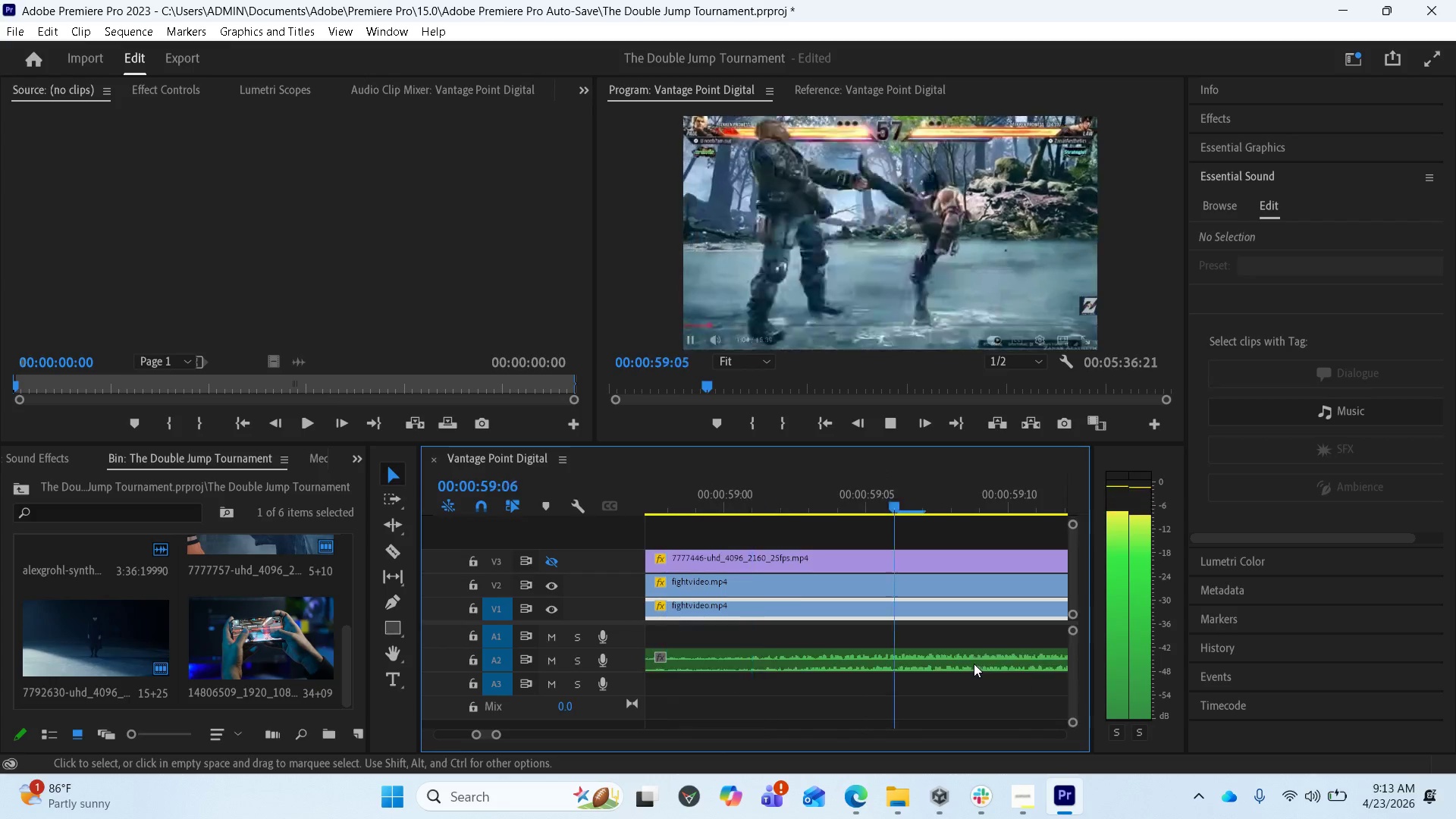 
wait(8.11)
 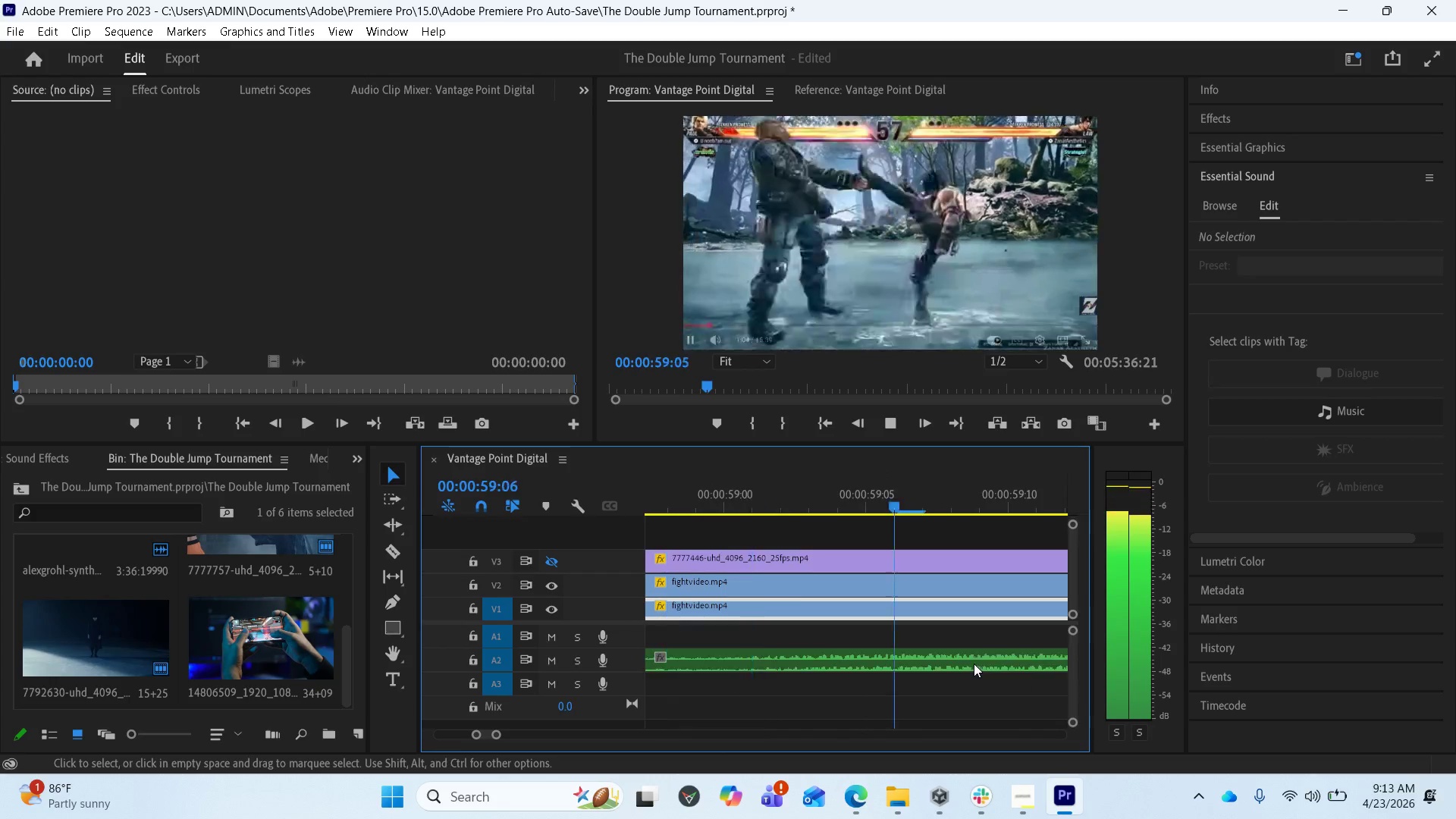 
key(Space)
 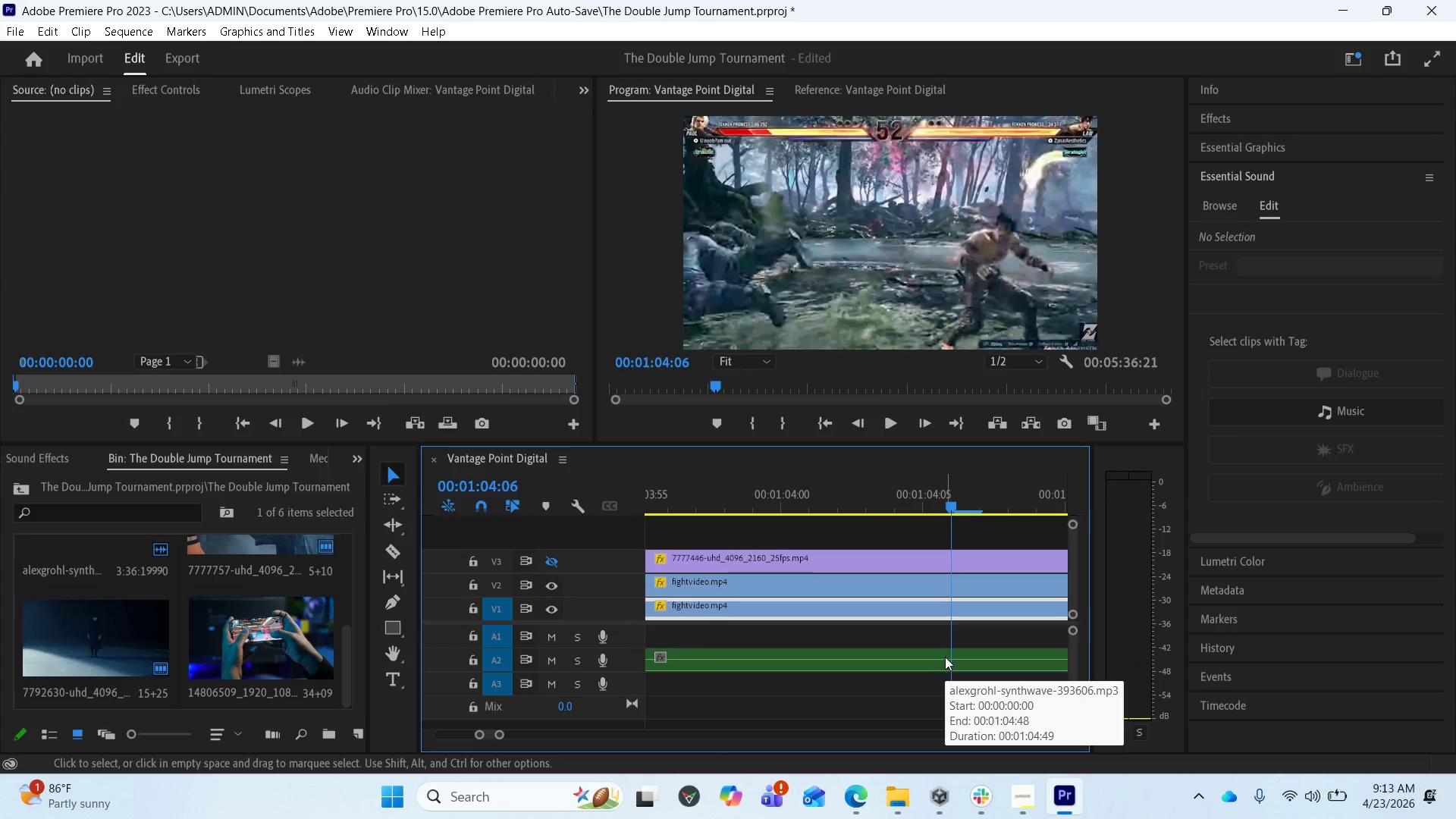 
key(Minus)
 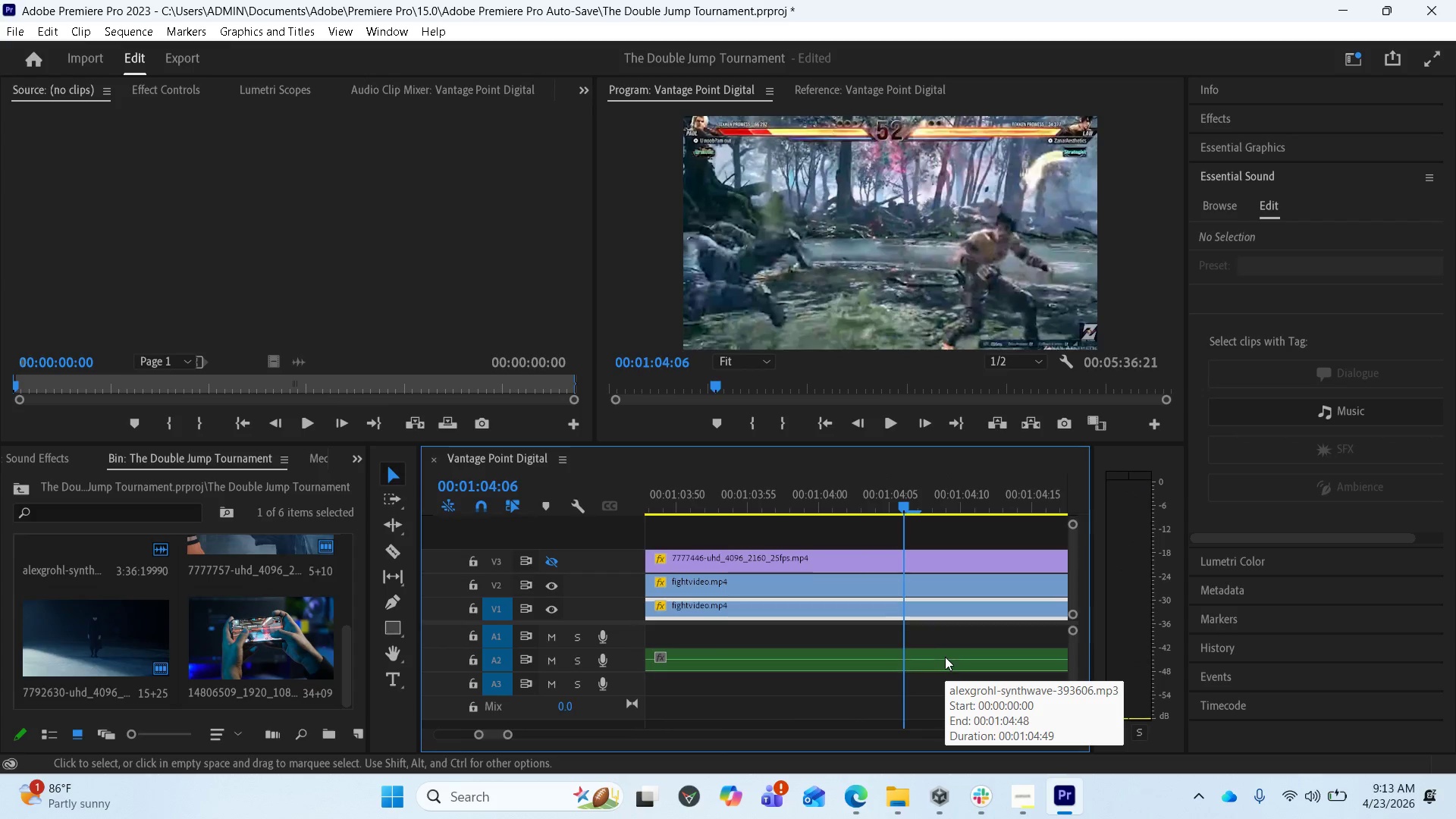 
key(Minus)
 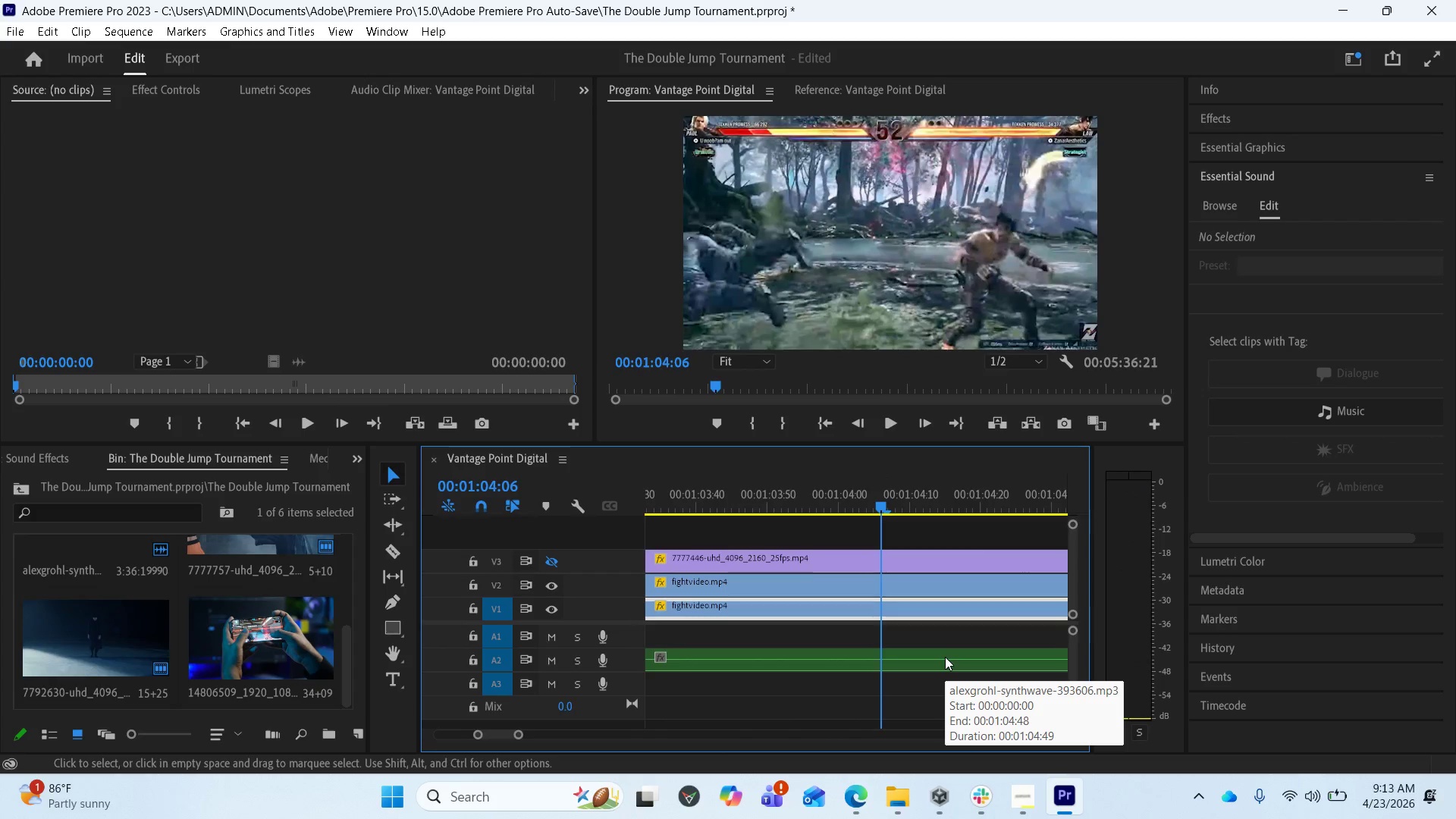 
key(Minus)
 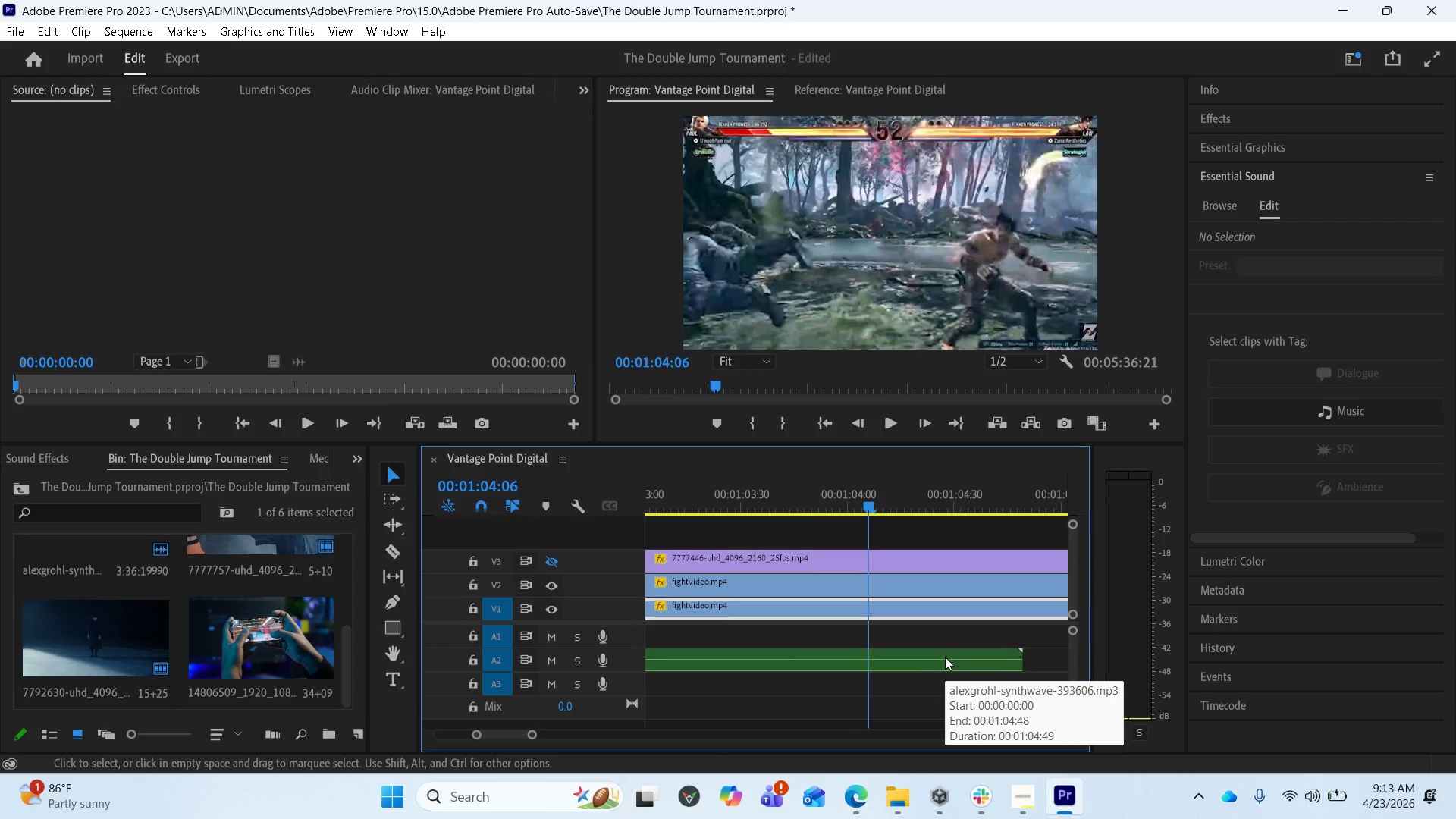 
key(Minus)
 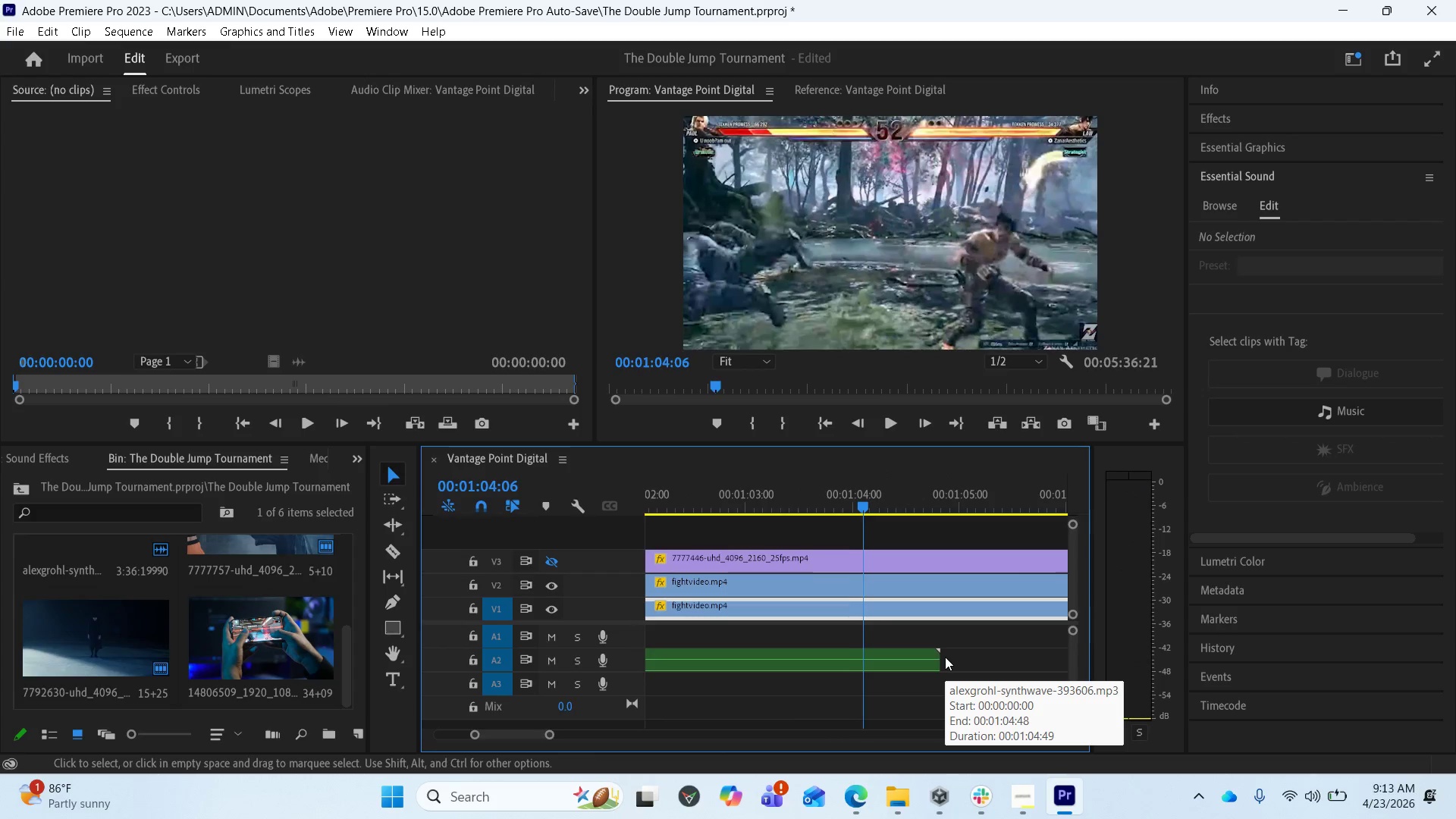 
key(Minus)
 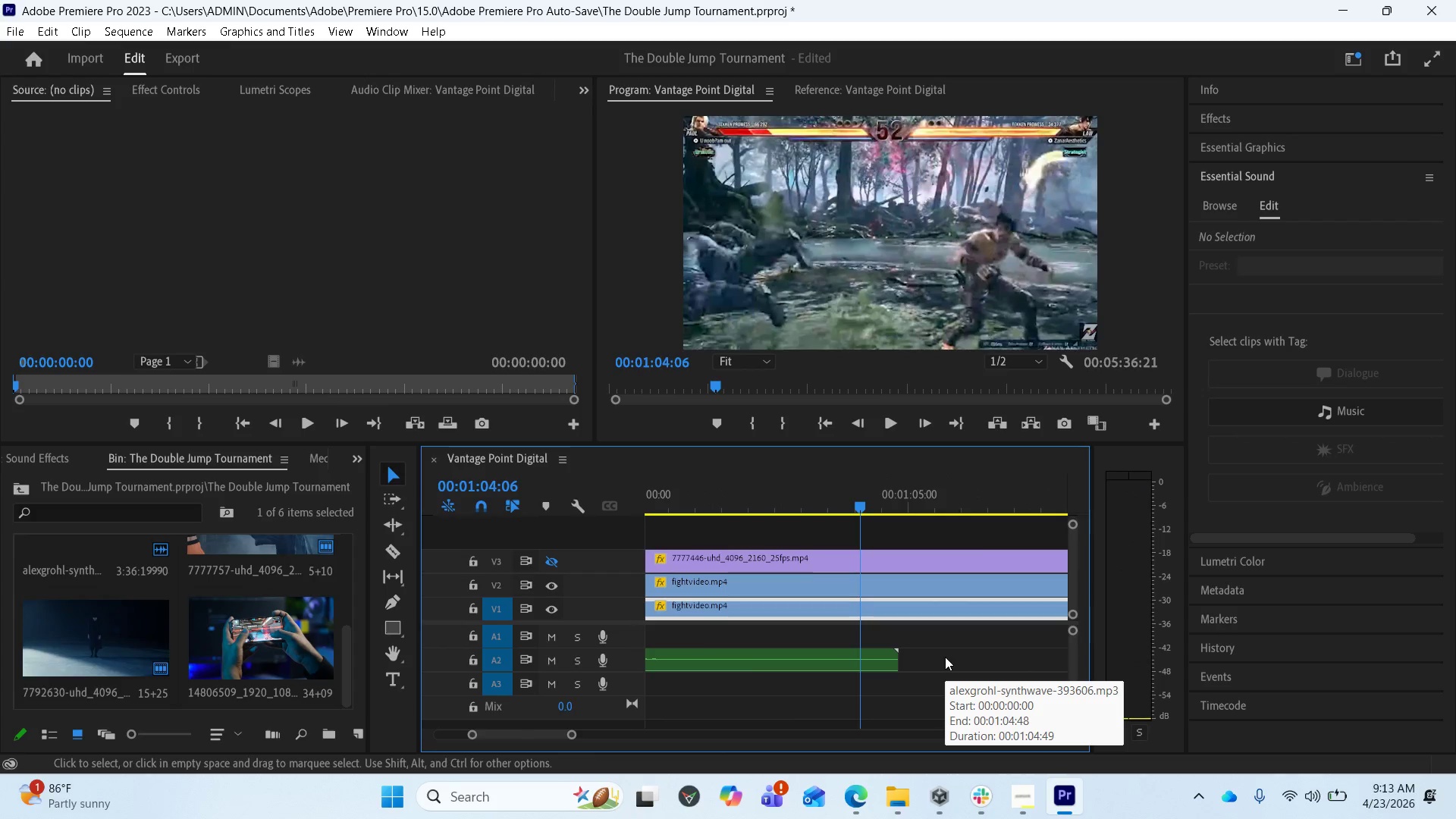 
key(Minus)
 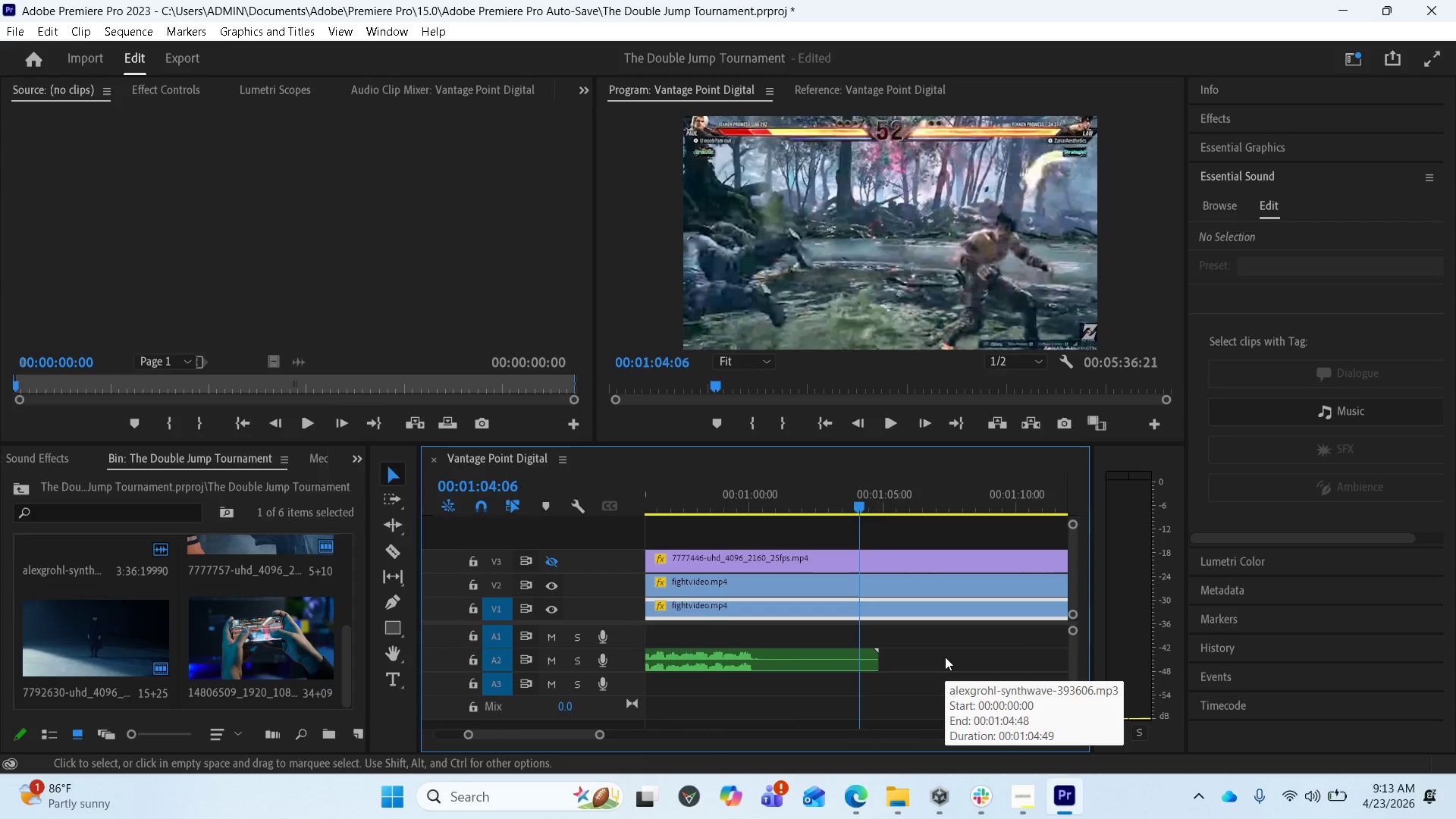 
key(Space)
 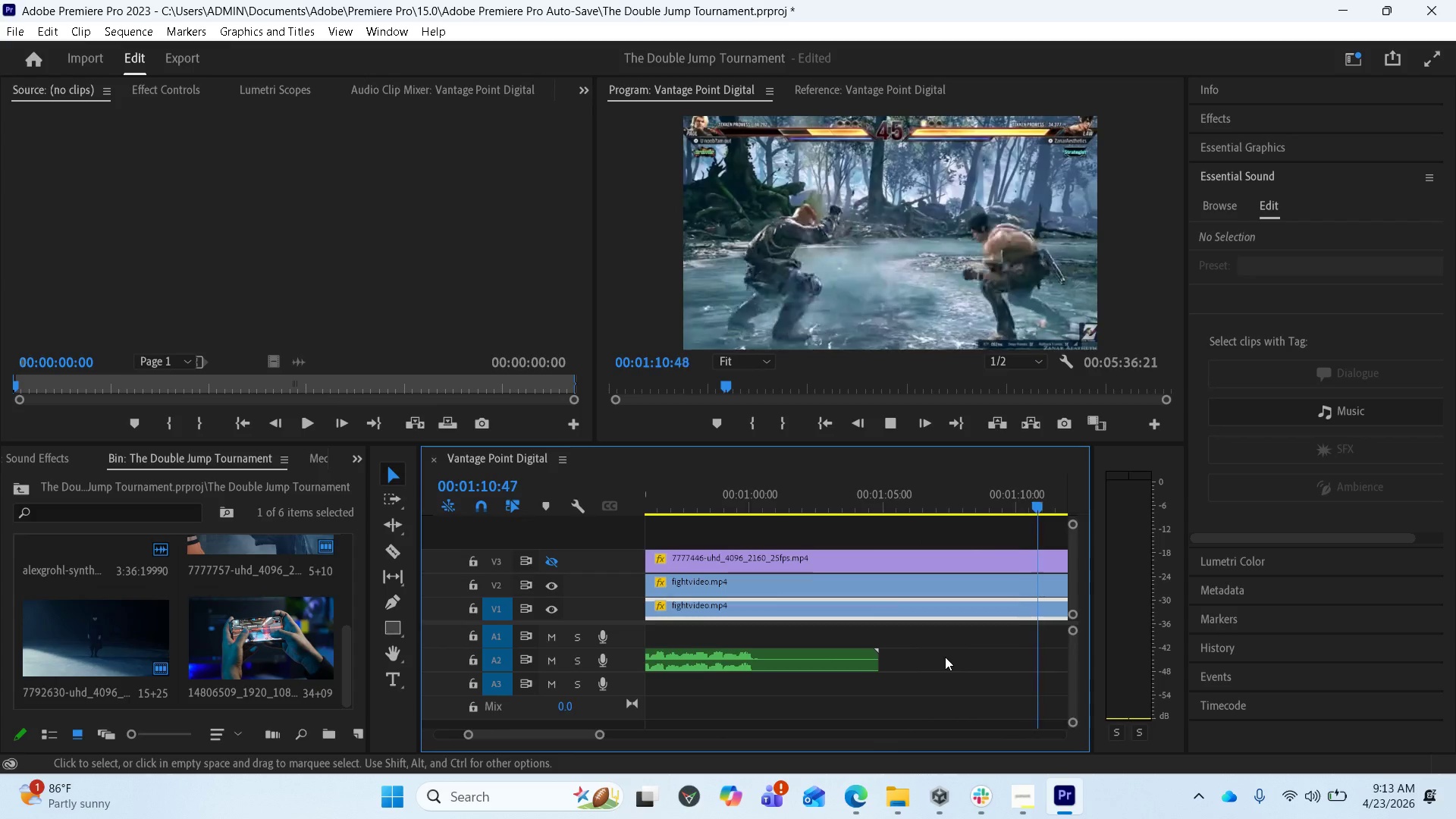 
wait(11.77)
 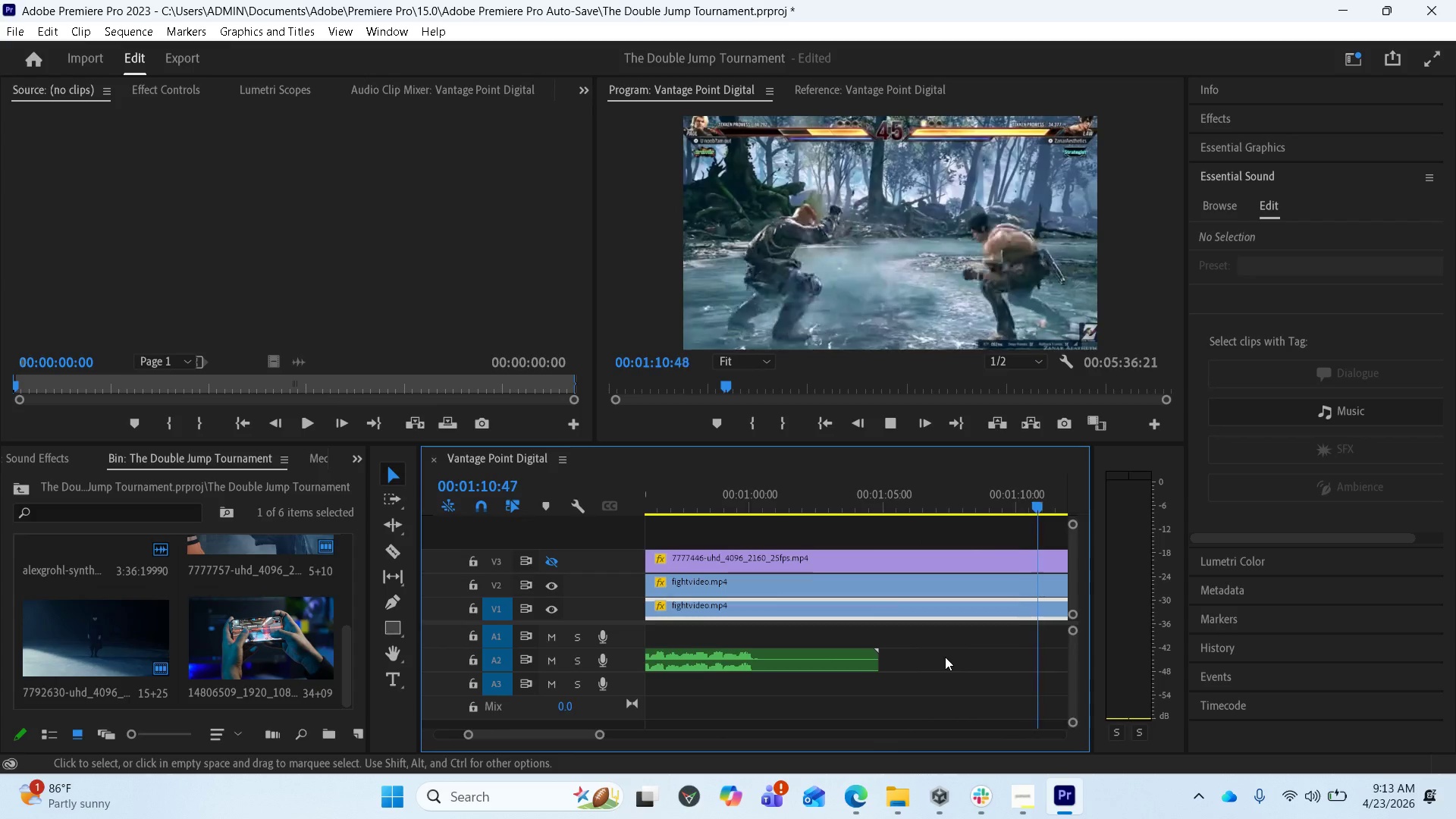 
key(Space)
 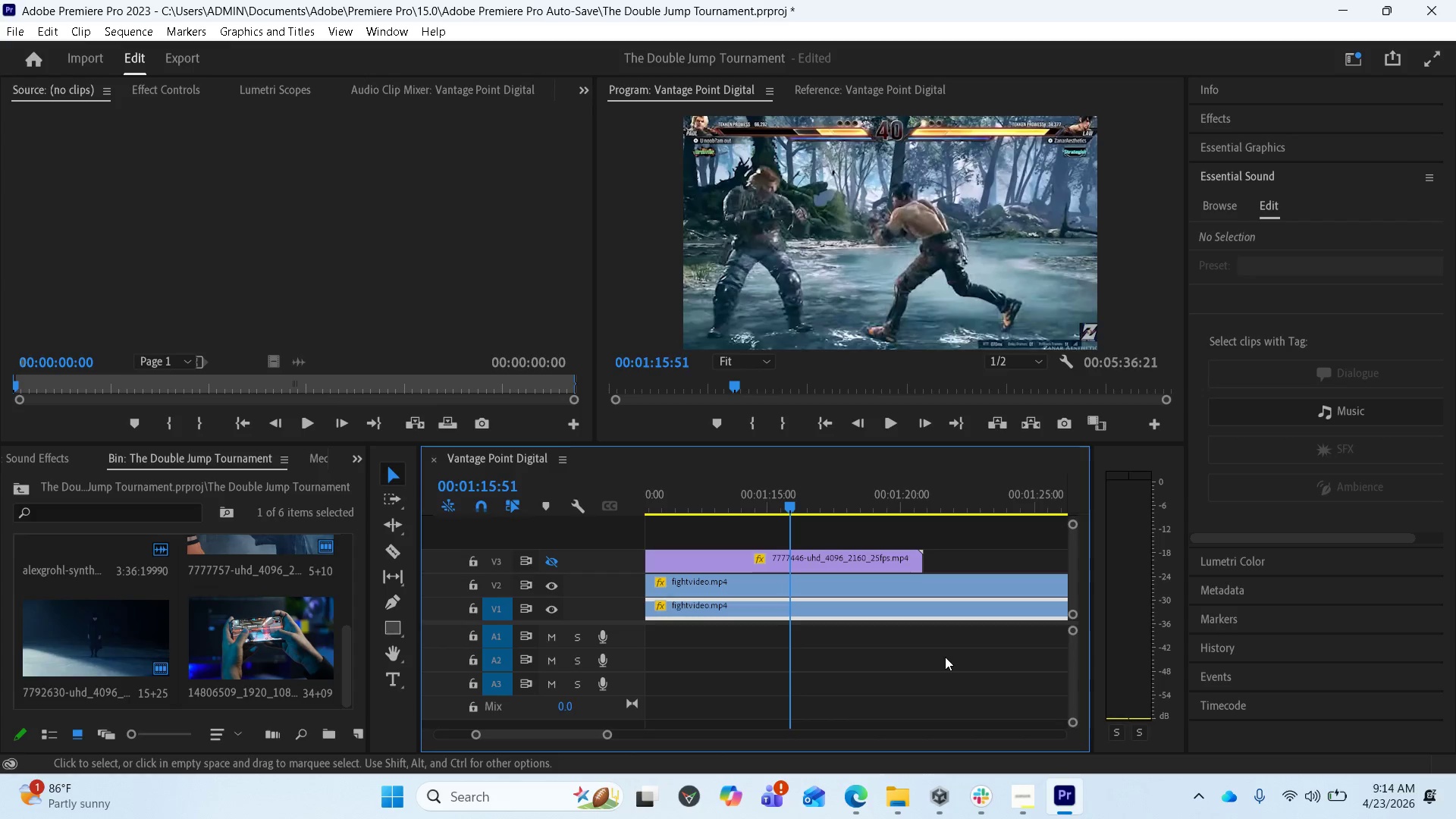 
key(Space)
 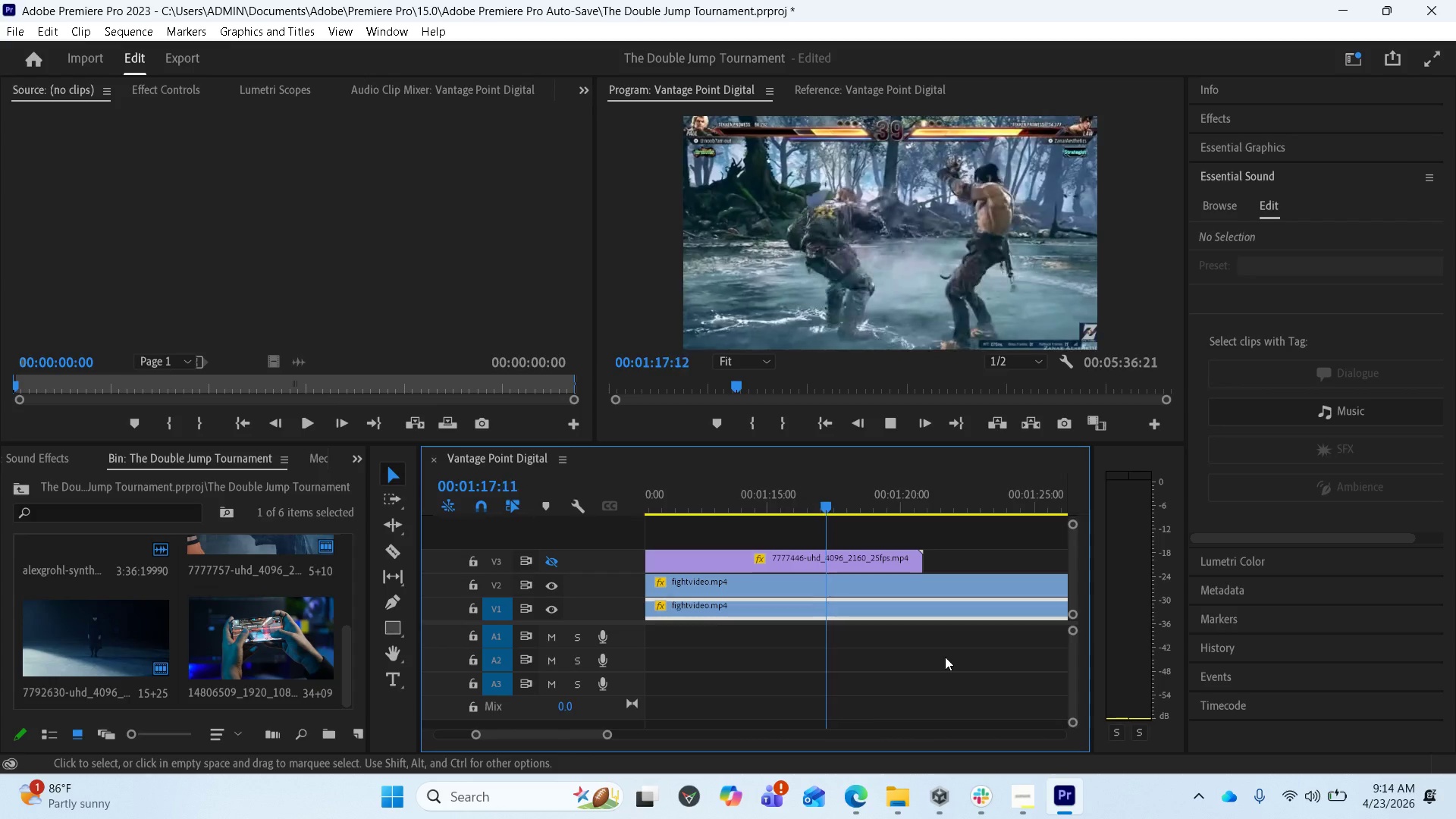 
key(Space)
 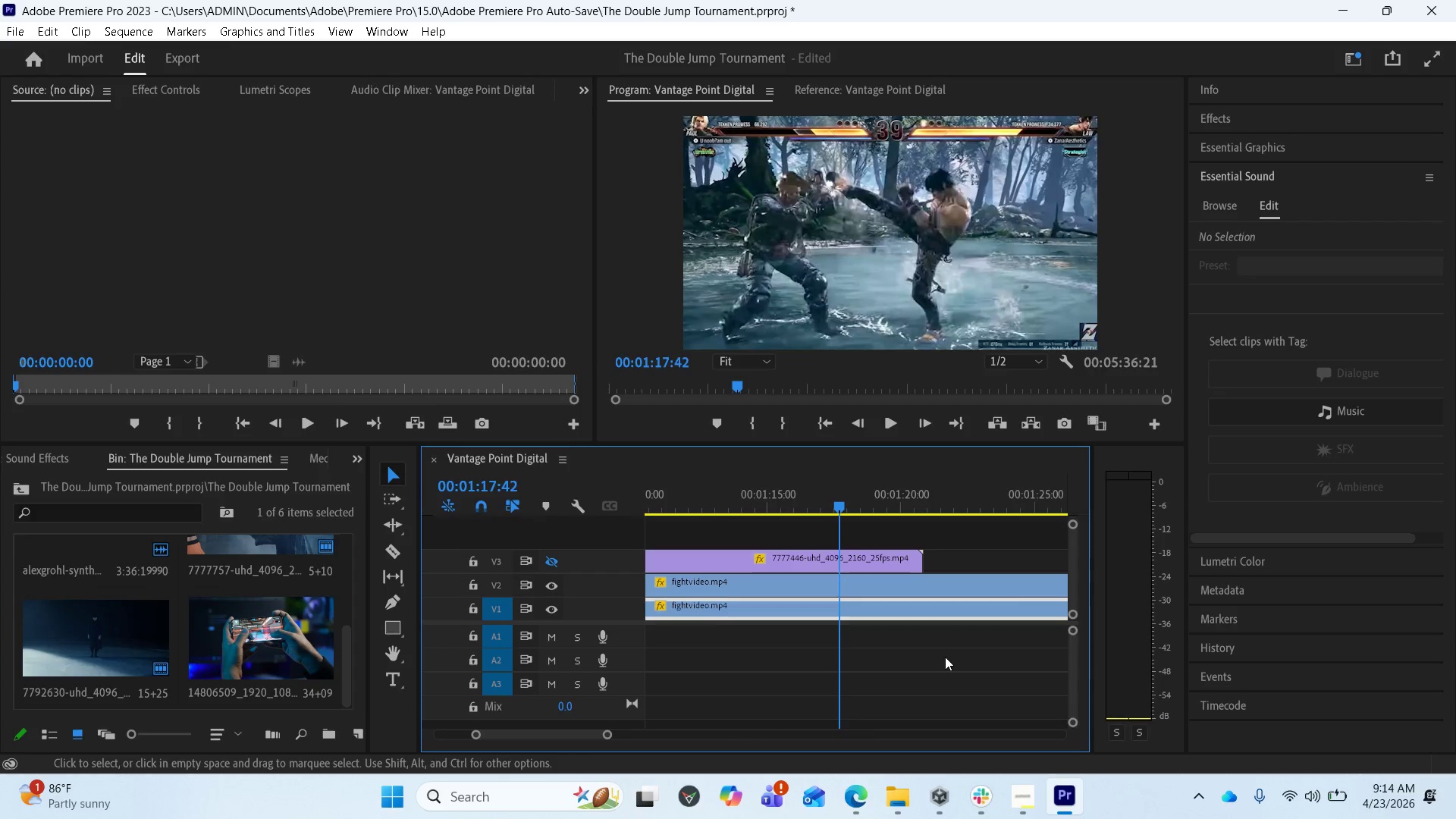 
key(Space)
 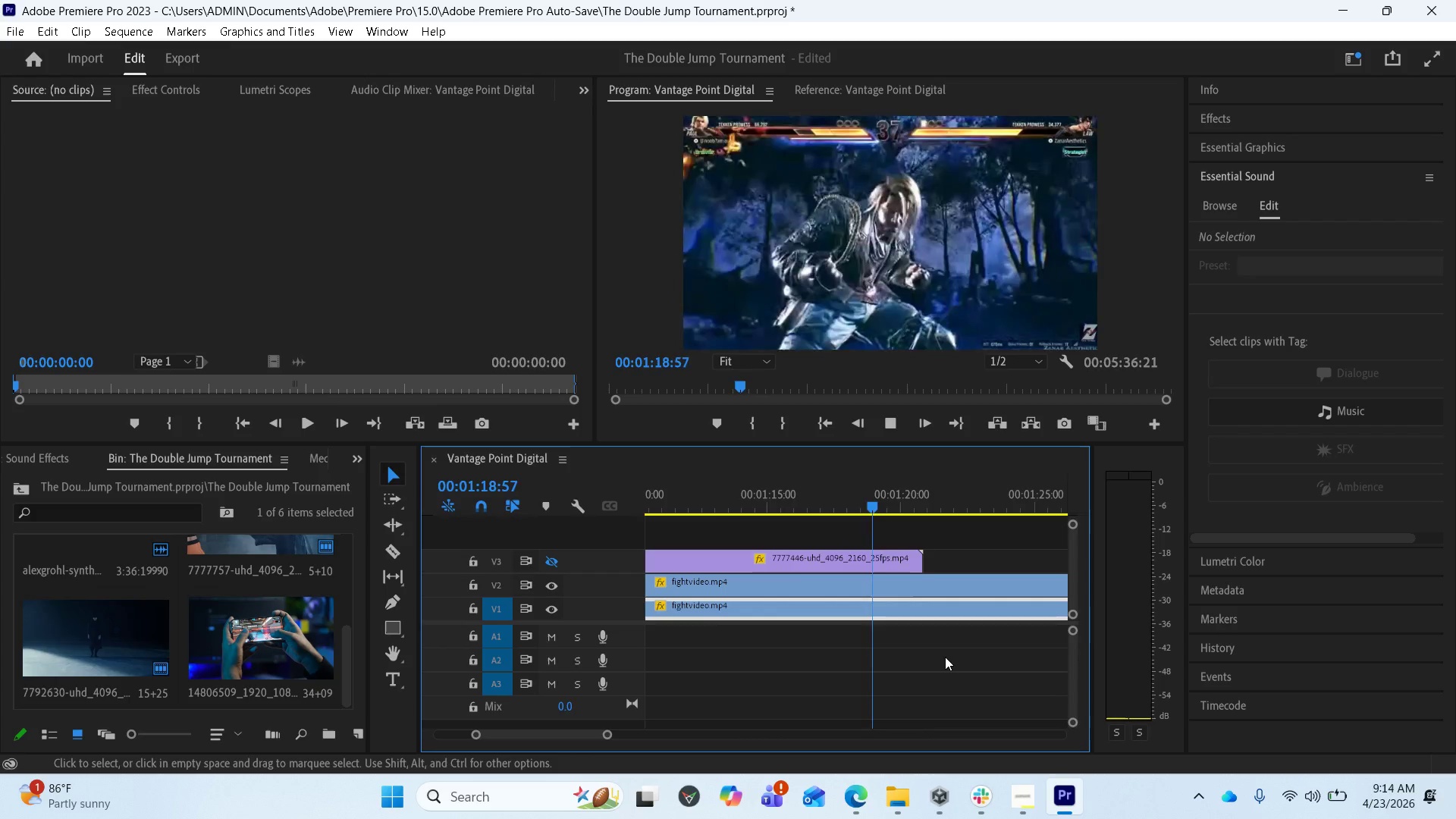 
key(Space)
 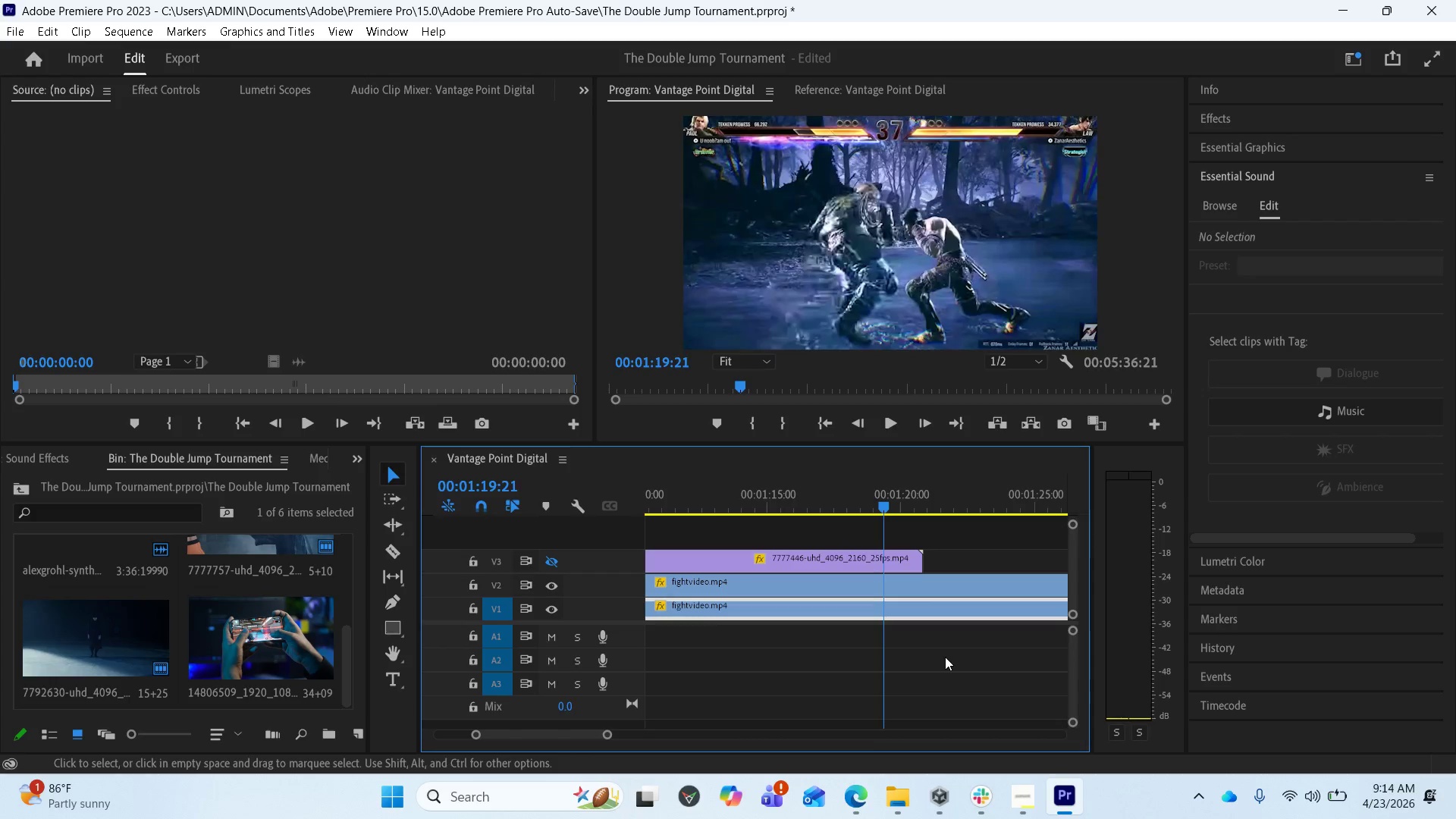 
key(Space)
 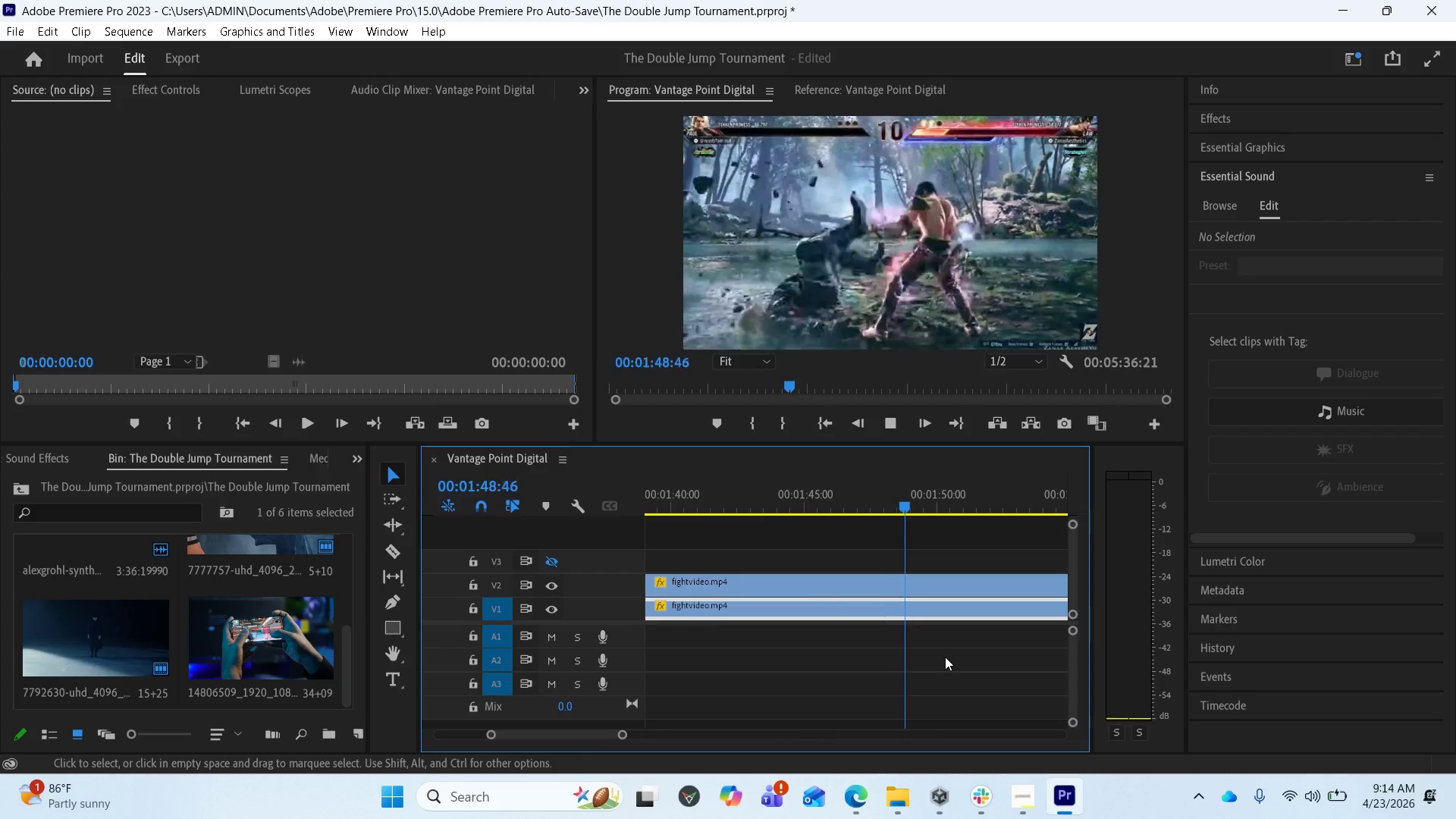 
wait(34.41)
 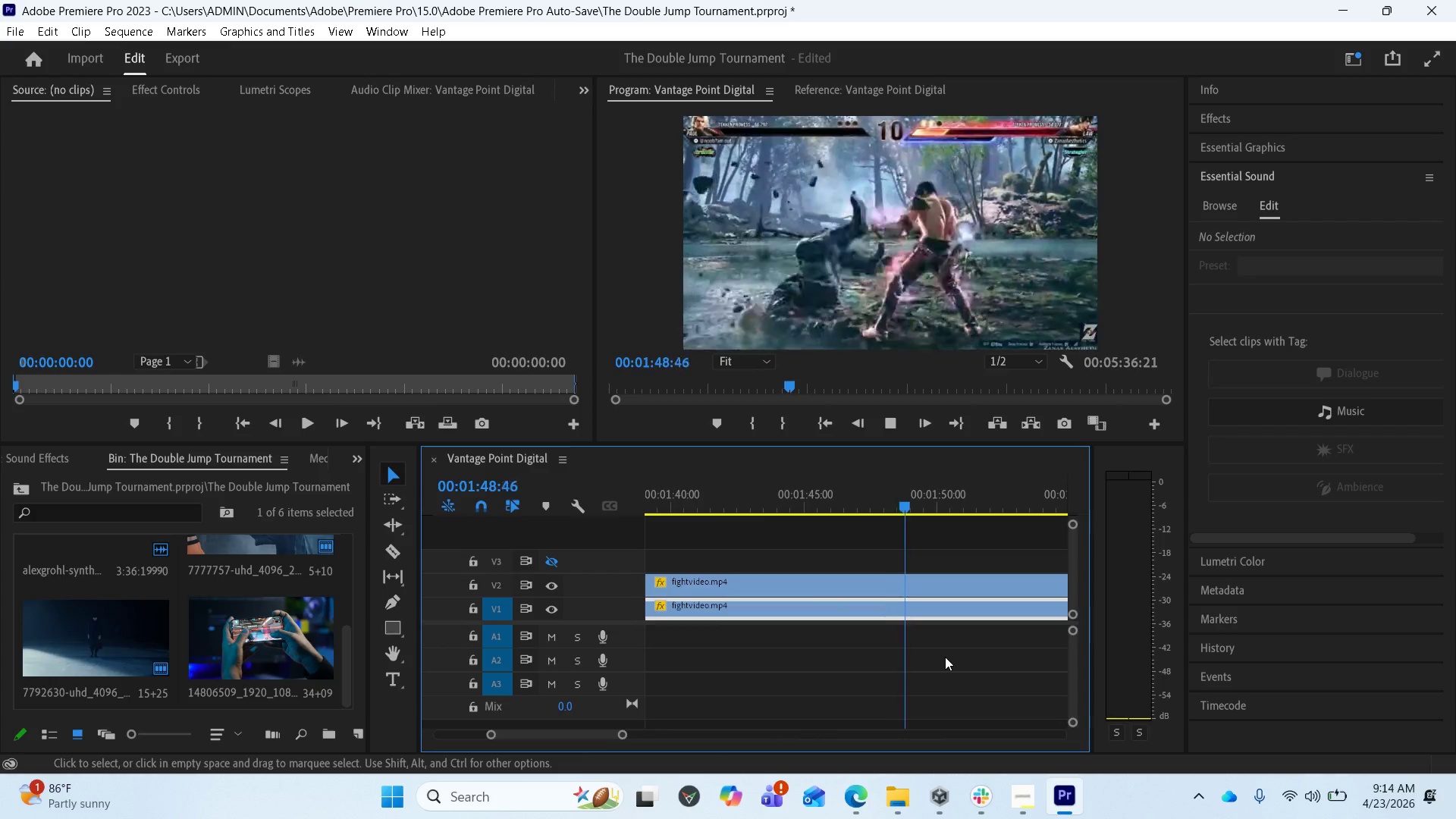 
key(Space)
 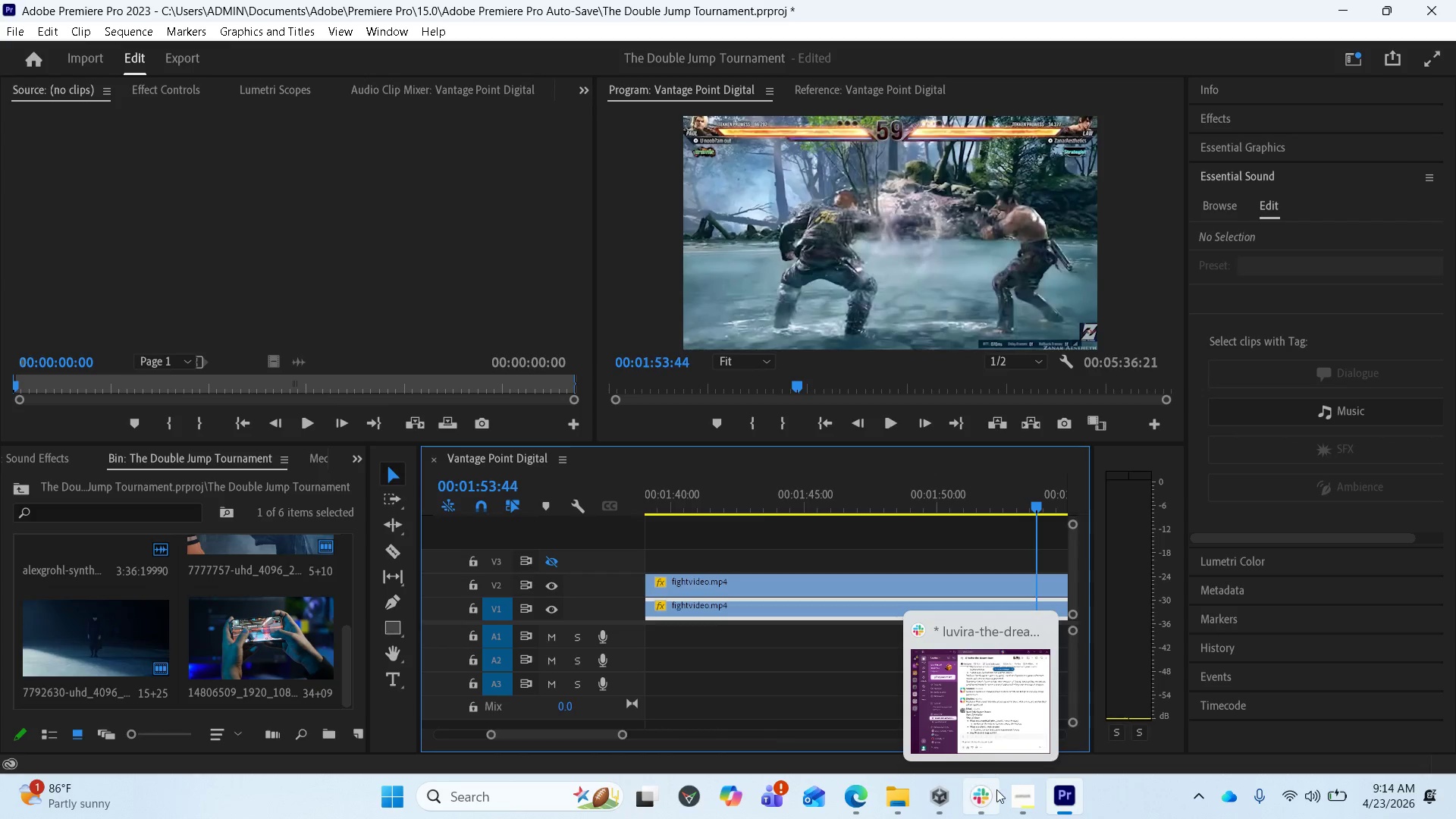 
left_click([1012, 802])